 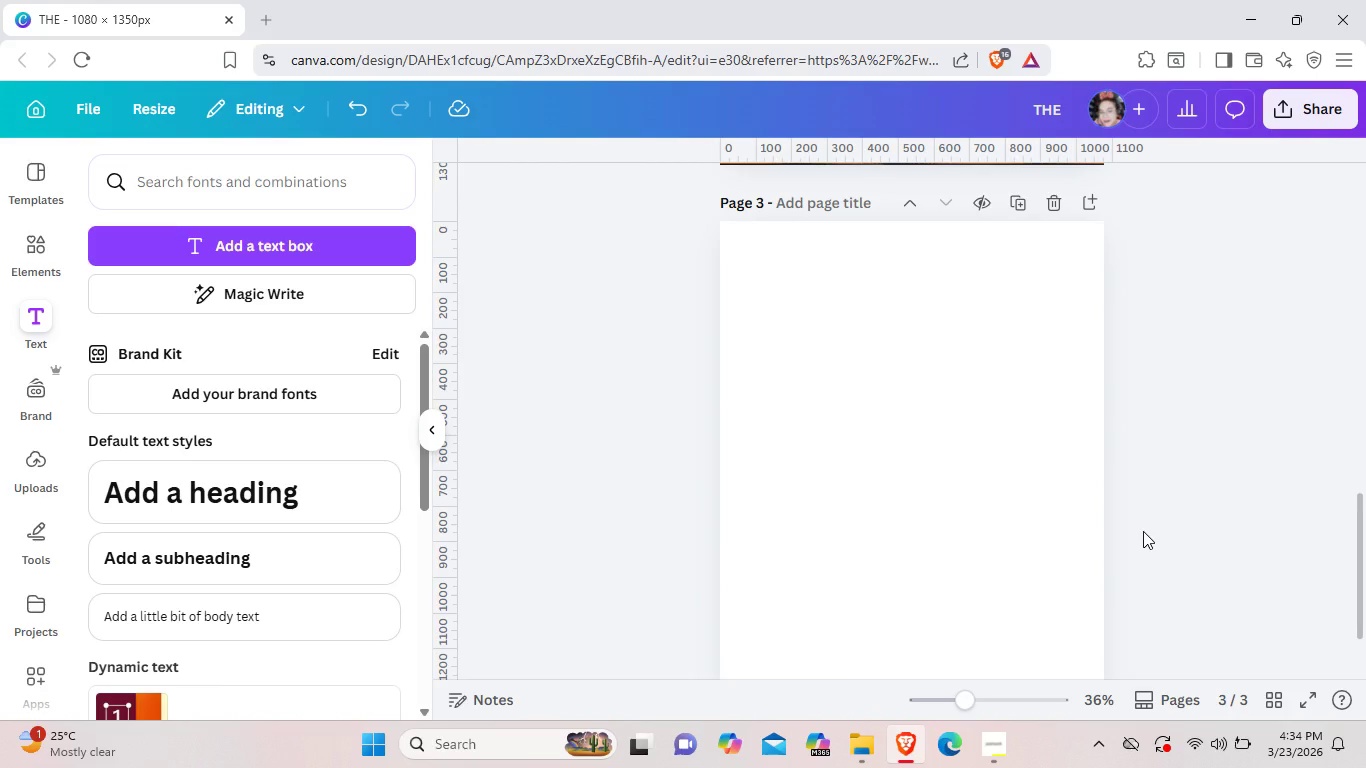 
left_click([224, 172])
 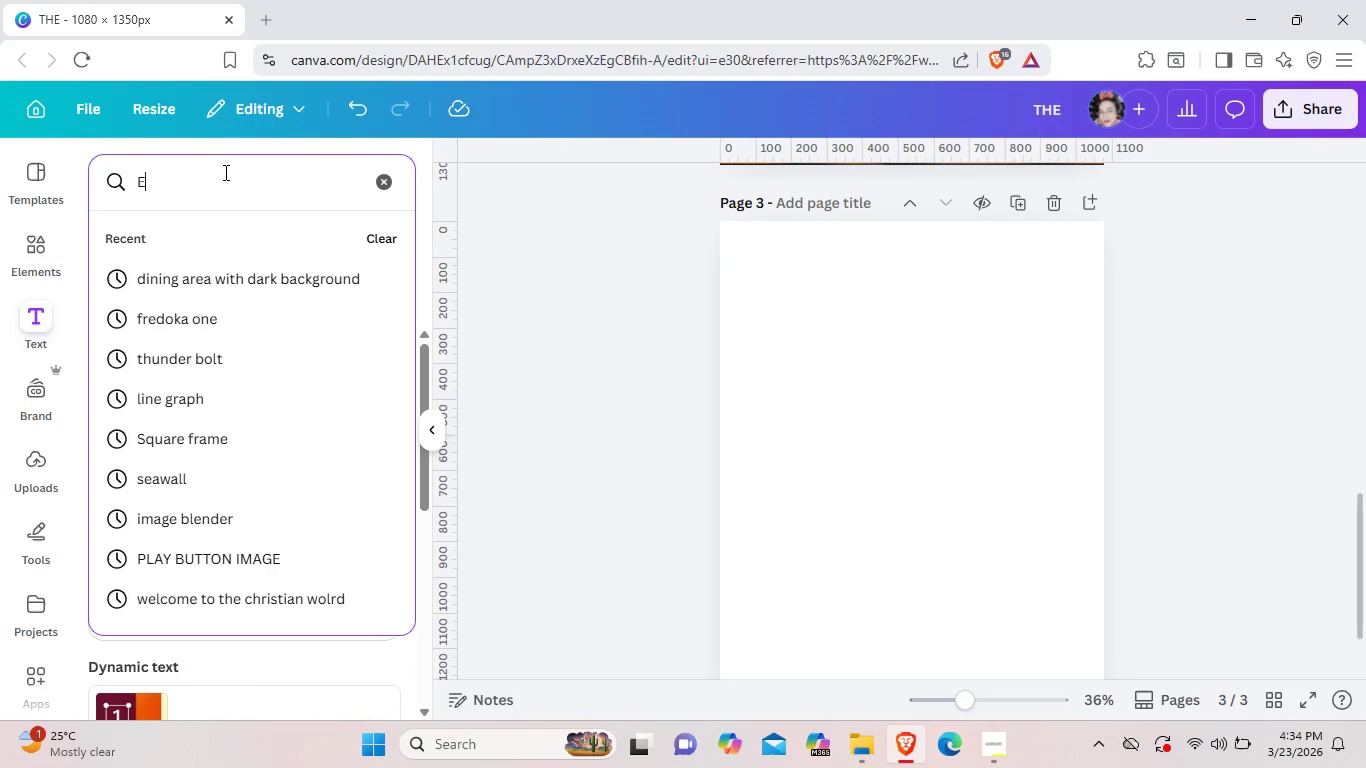 
type(Ev car)
 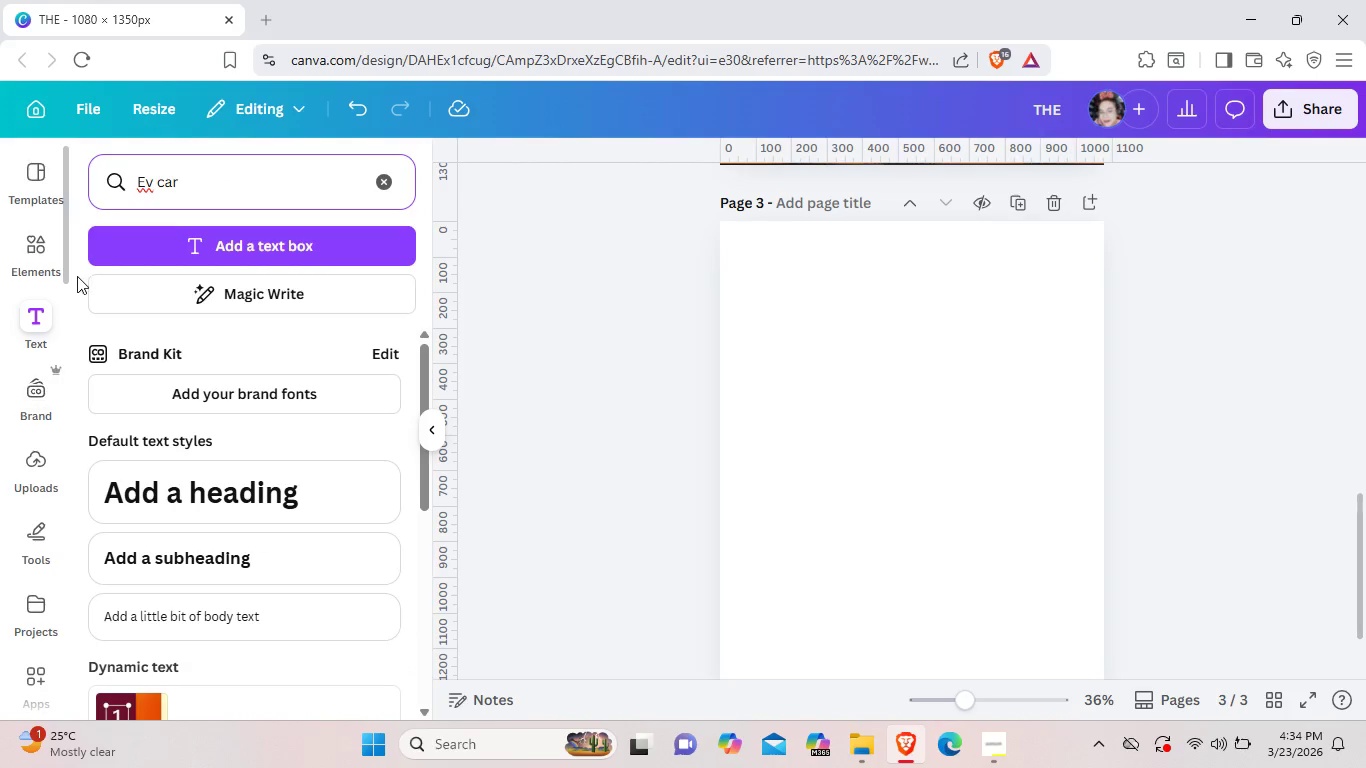 
left_click([44, 254])
 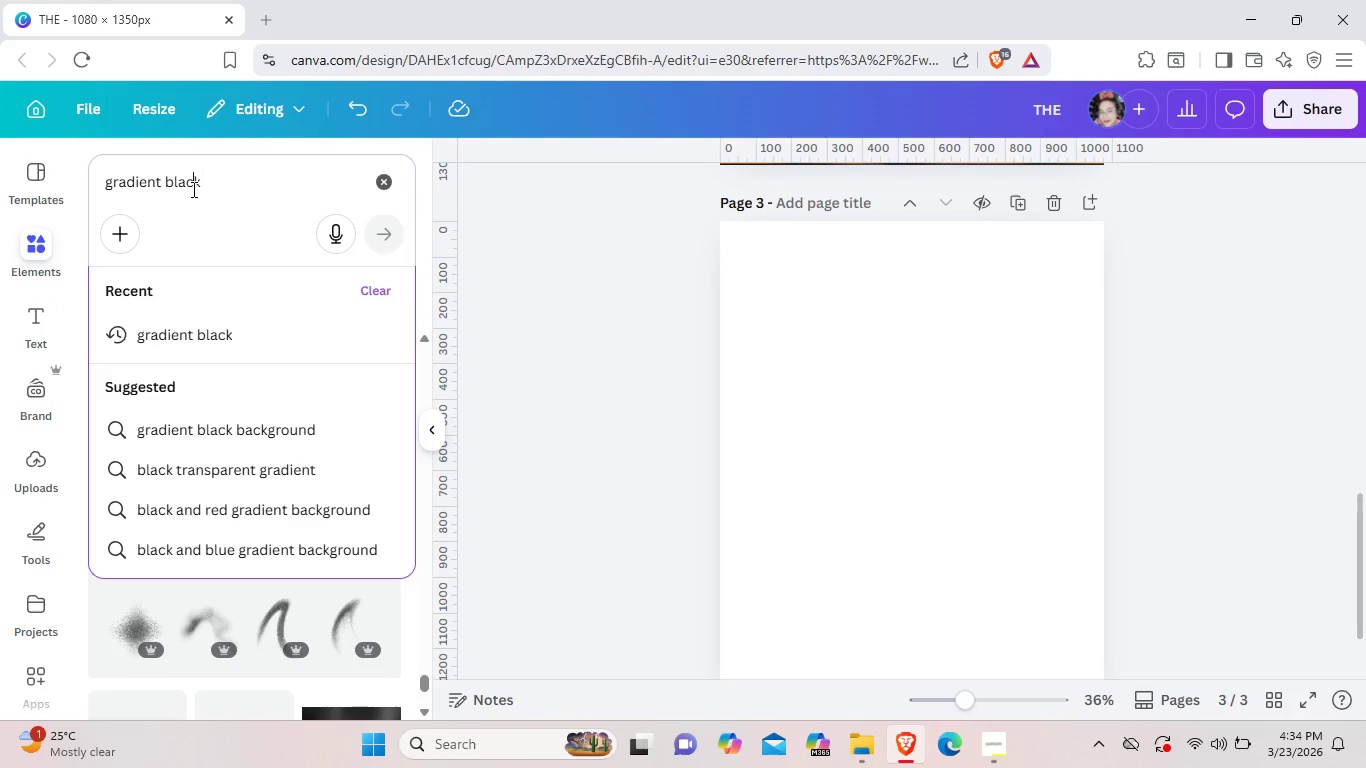 
left_click([192, 189])
 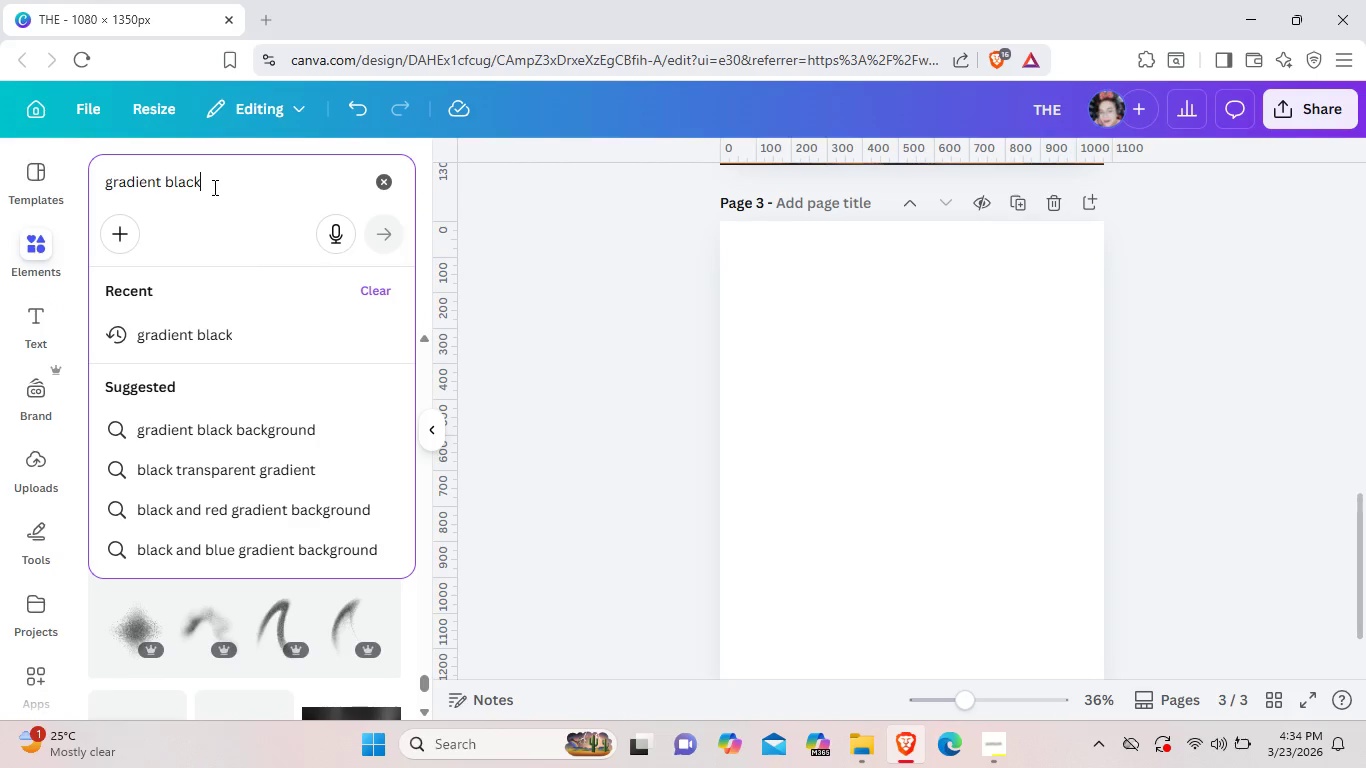 
left_click([213, 187])
 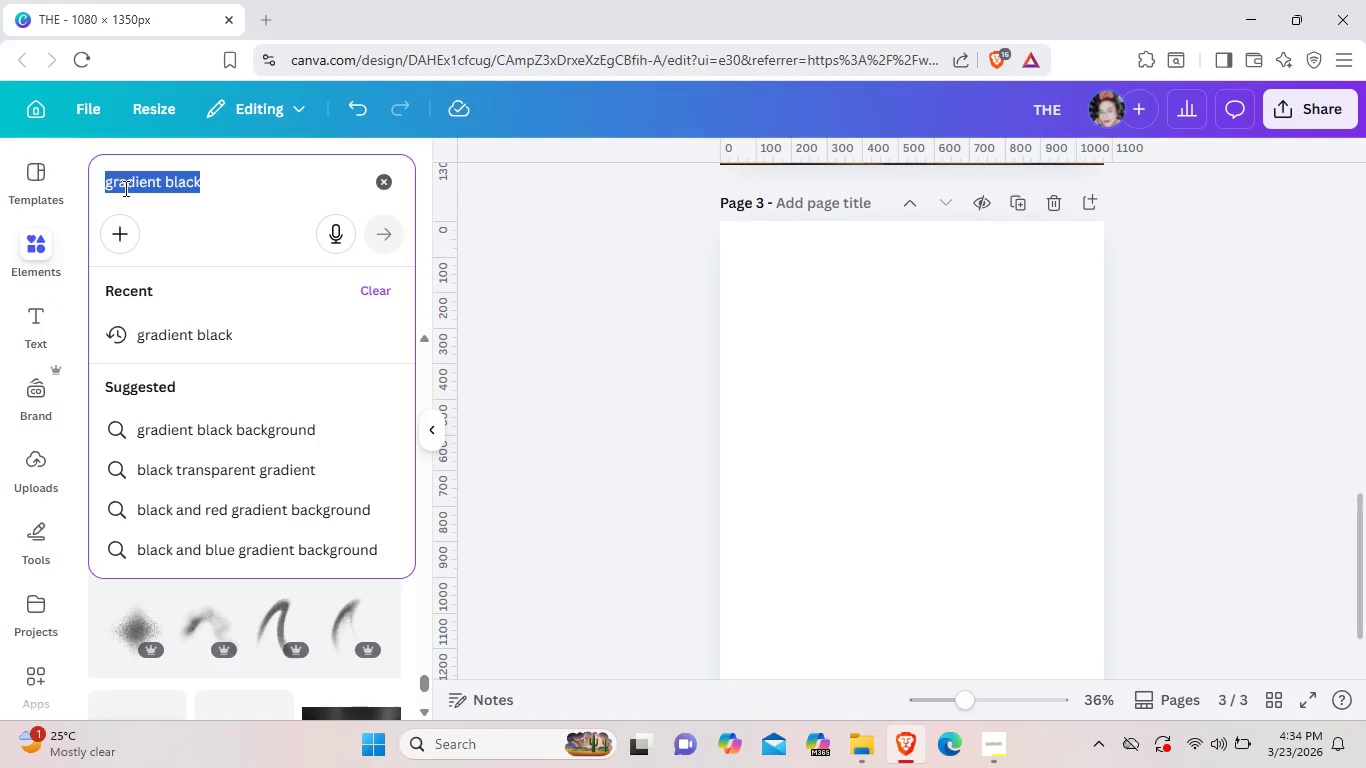 
left_click_drag(start_coordinate=[213, 187], to_coordinate=[110, 190])
 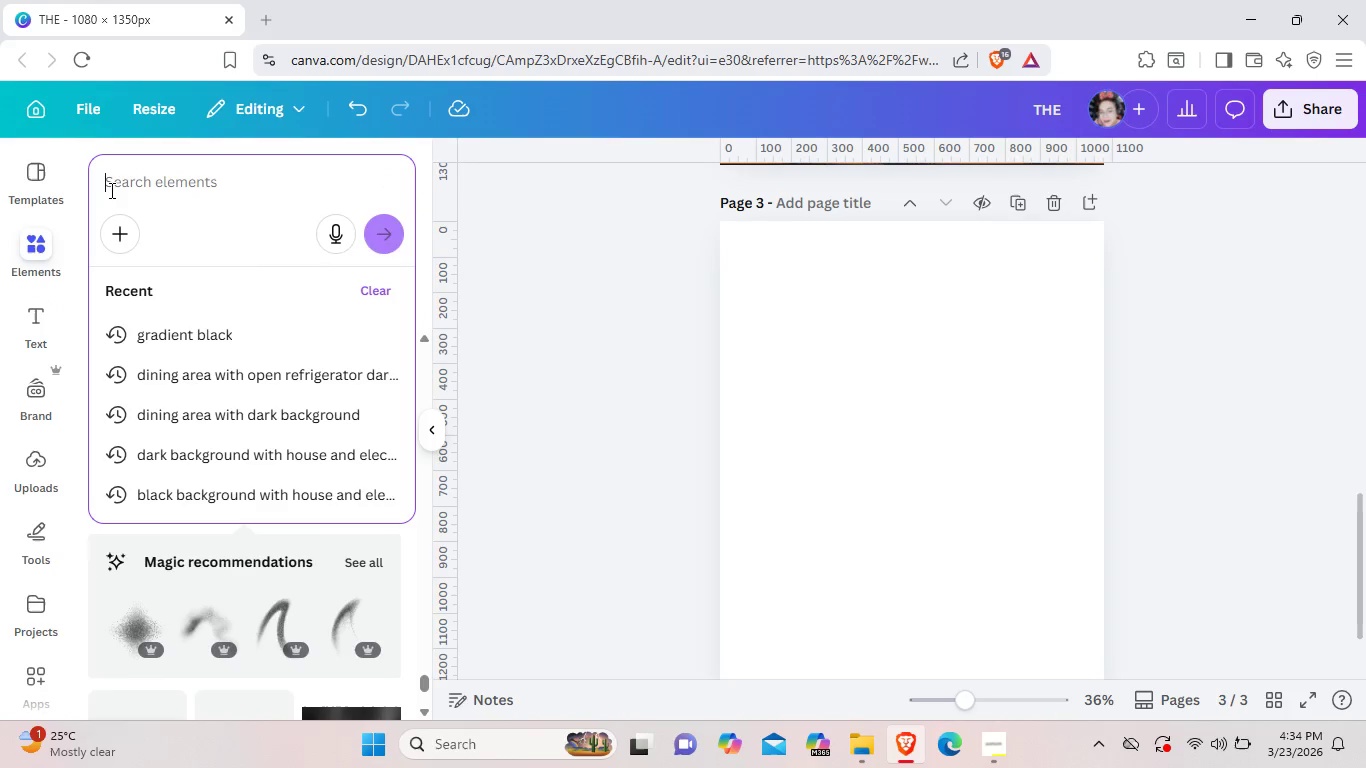 
key(Backspace)
type(E )
key(Backspace)
type(v car)
 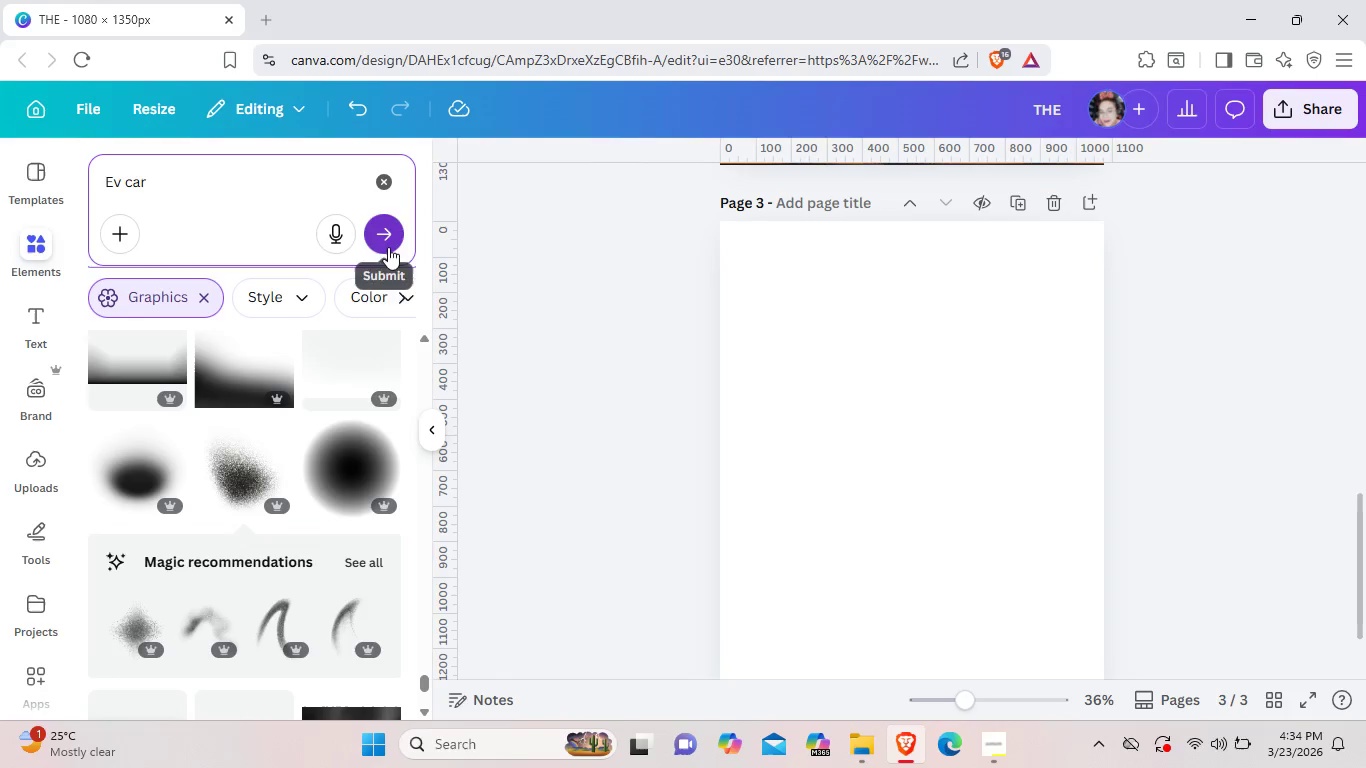 
left_click([388, 247])
 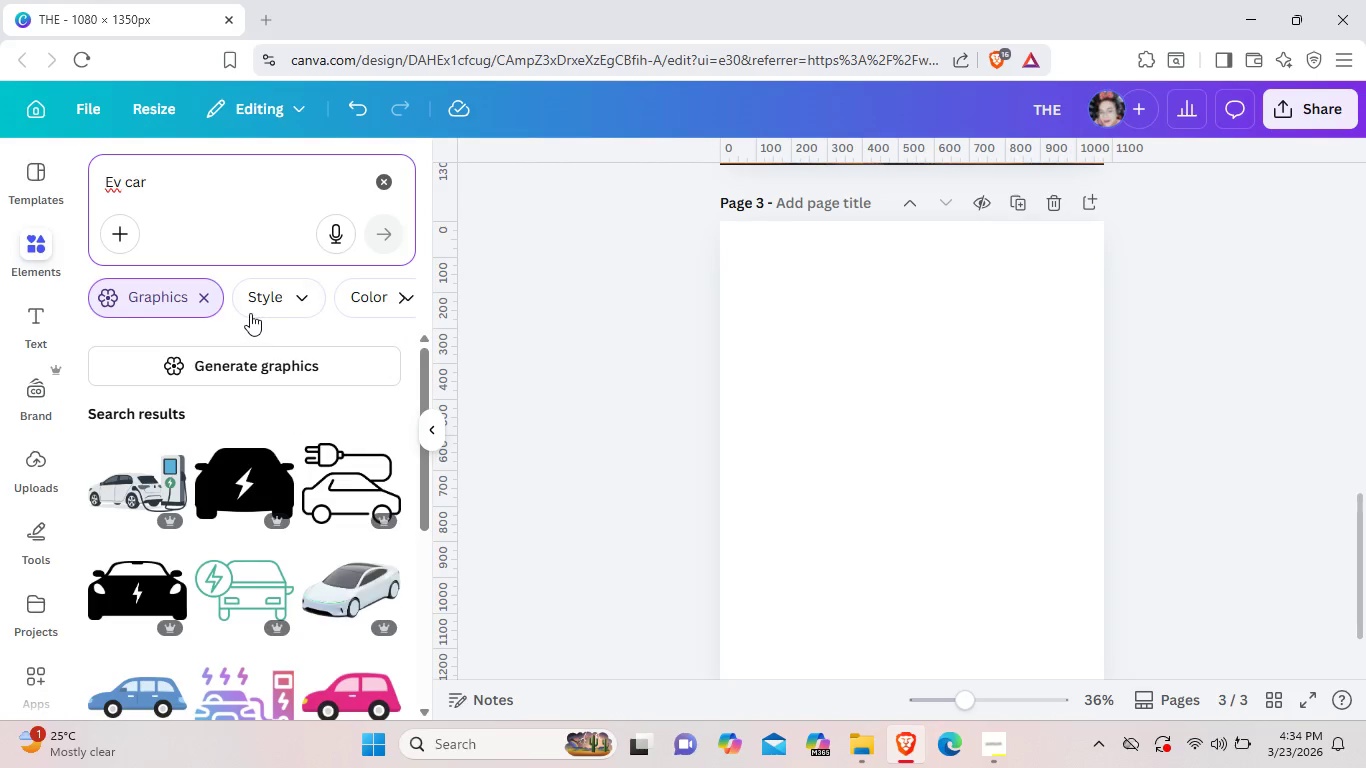 
wait(7.02)
 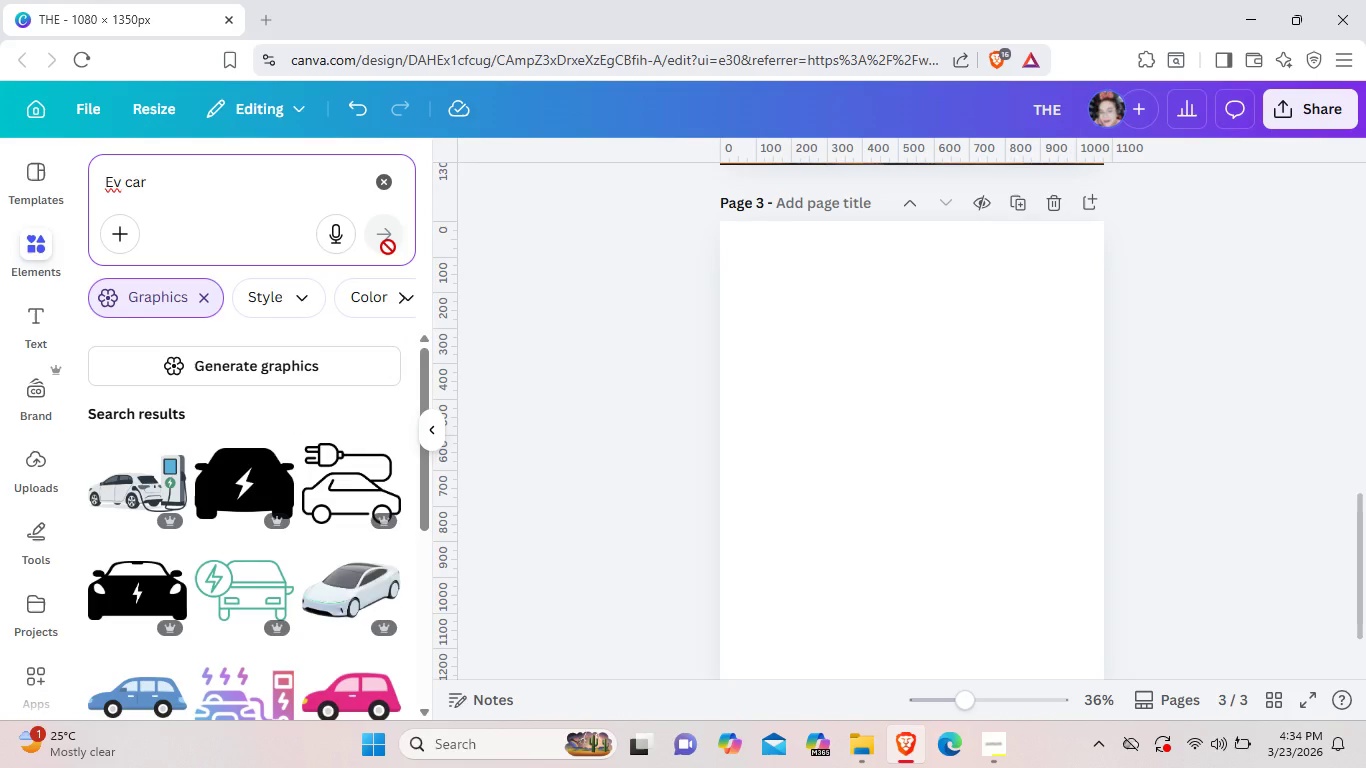 
left_click([205, 297])
 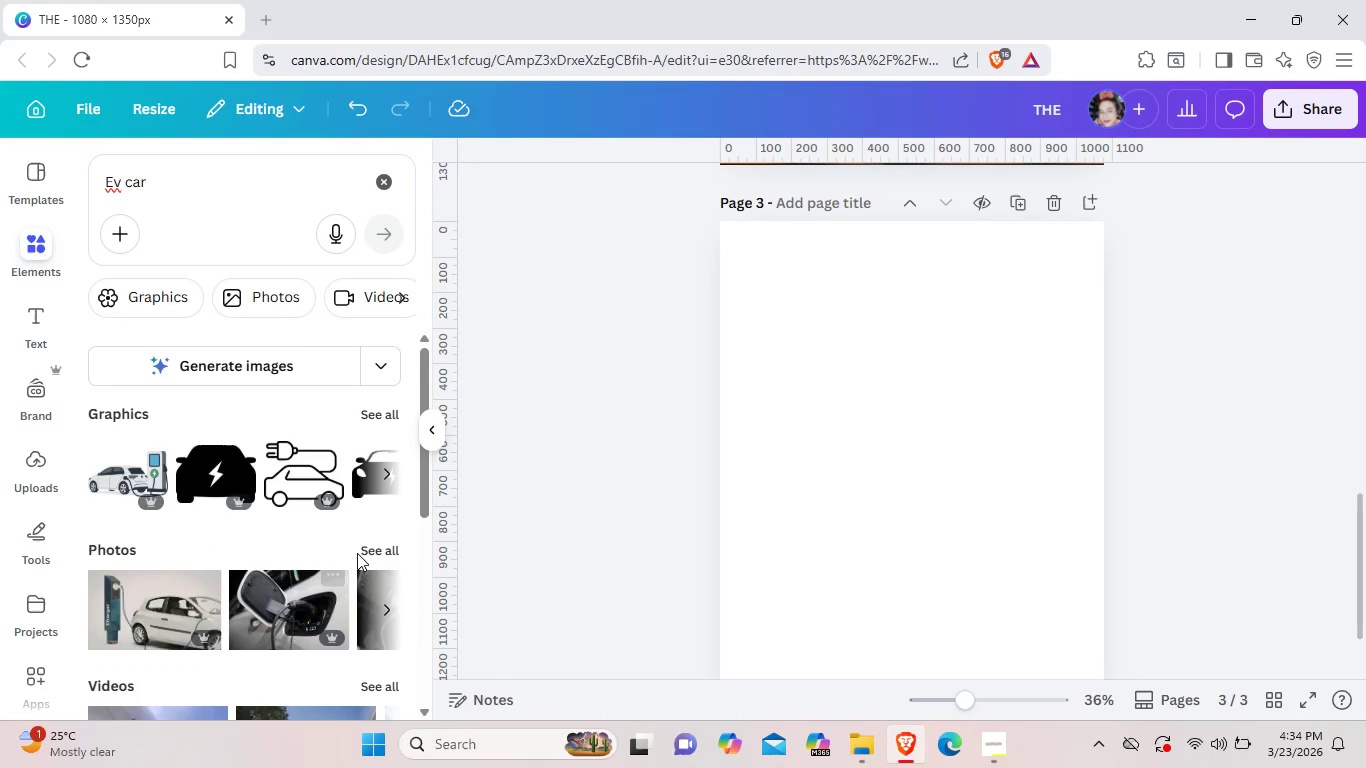 
left_click([376, 542])
 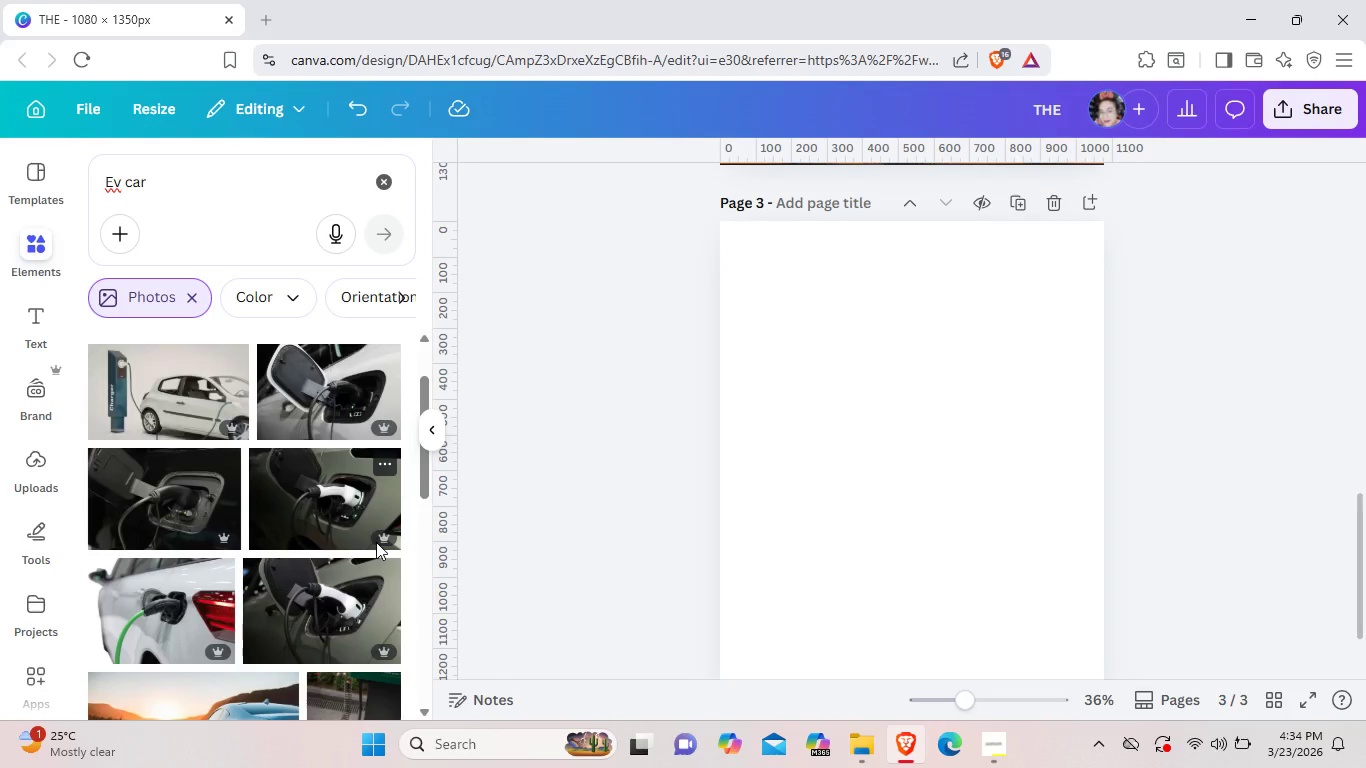 
scroll: coordinate [376, 542], scroll_direction: down, amount: 10.0
 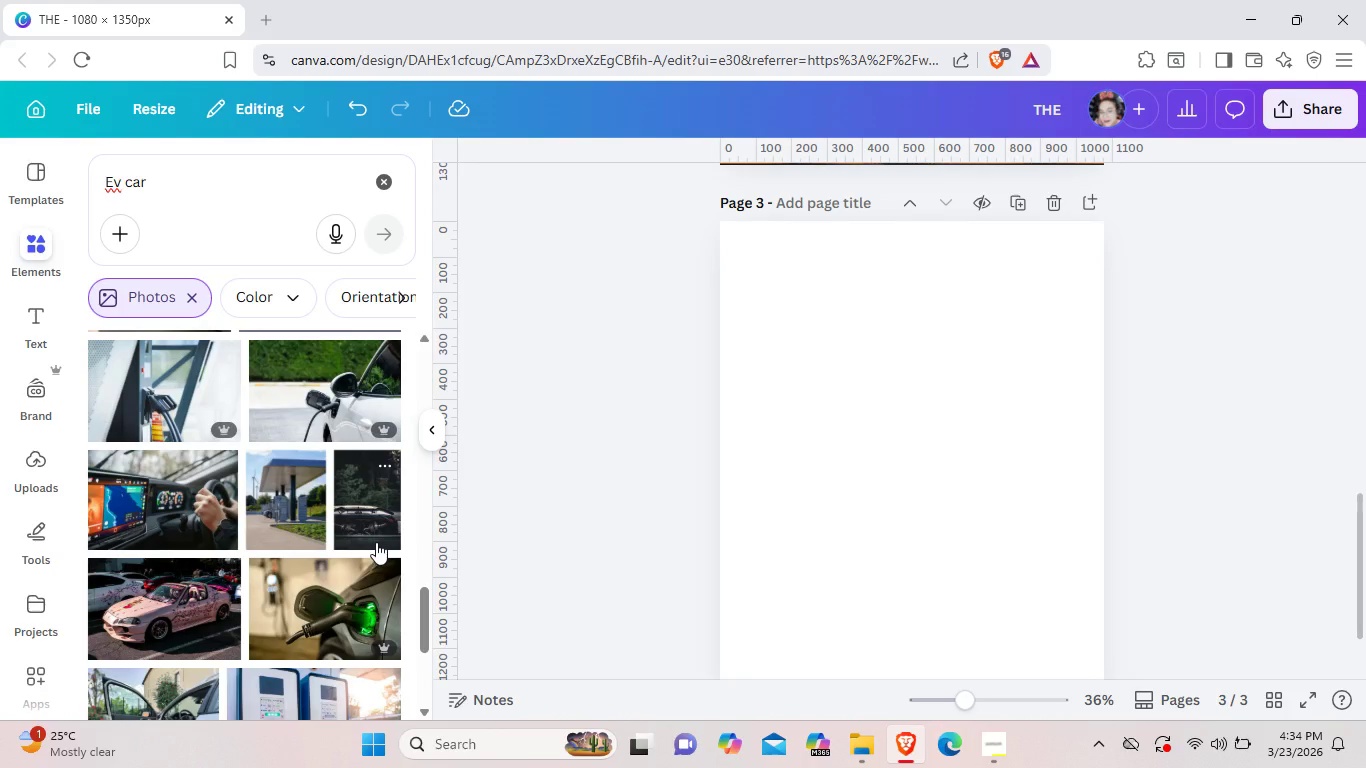 
scroll: coordinate [376, 542], scroll_direction: down, amount: 1.0
 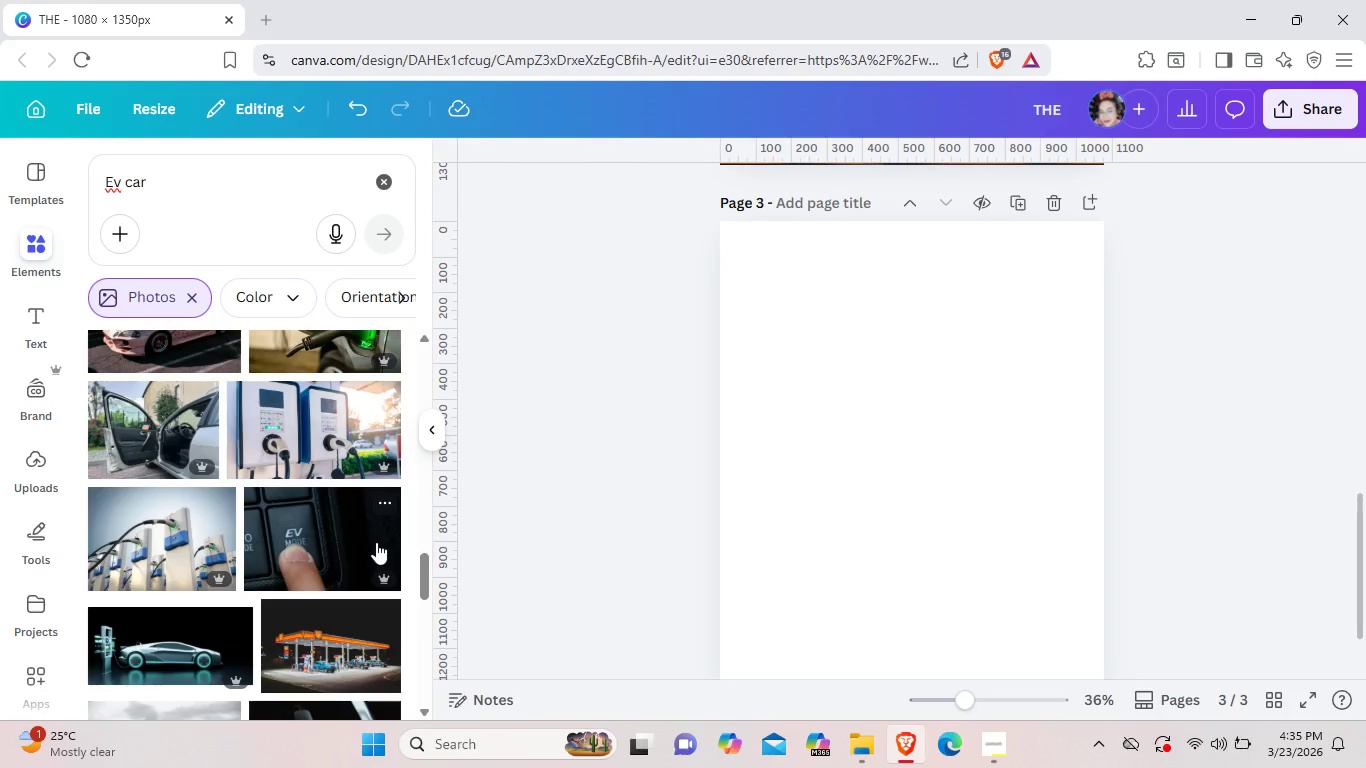 
wait(6.69)
 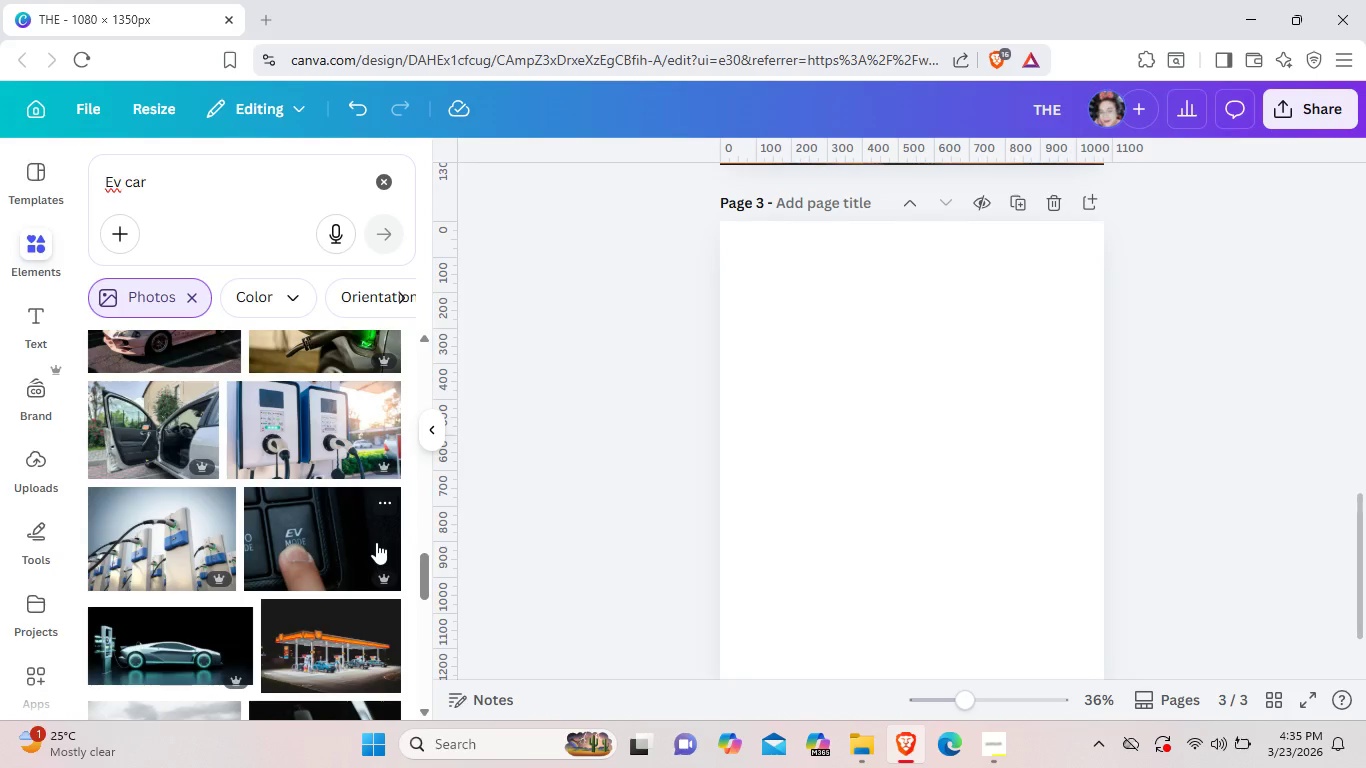 
scroll: coordinate [376, 542], scroll_direction: down, amount: 6.0
 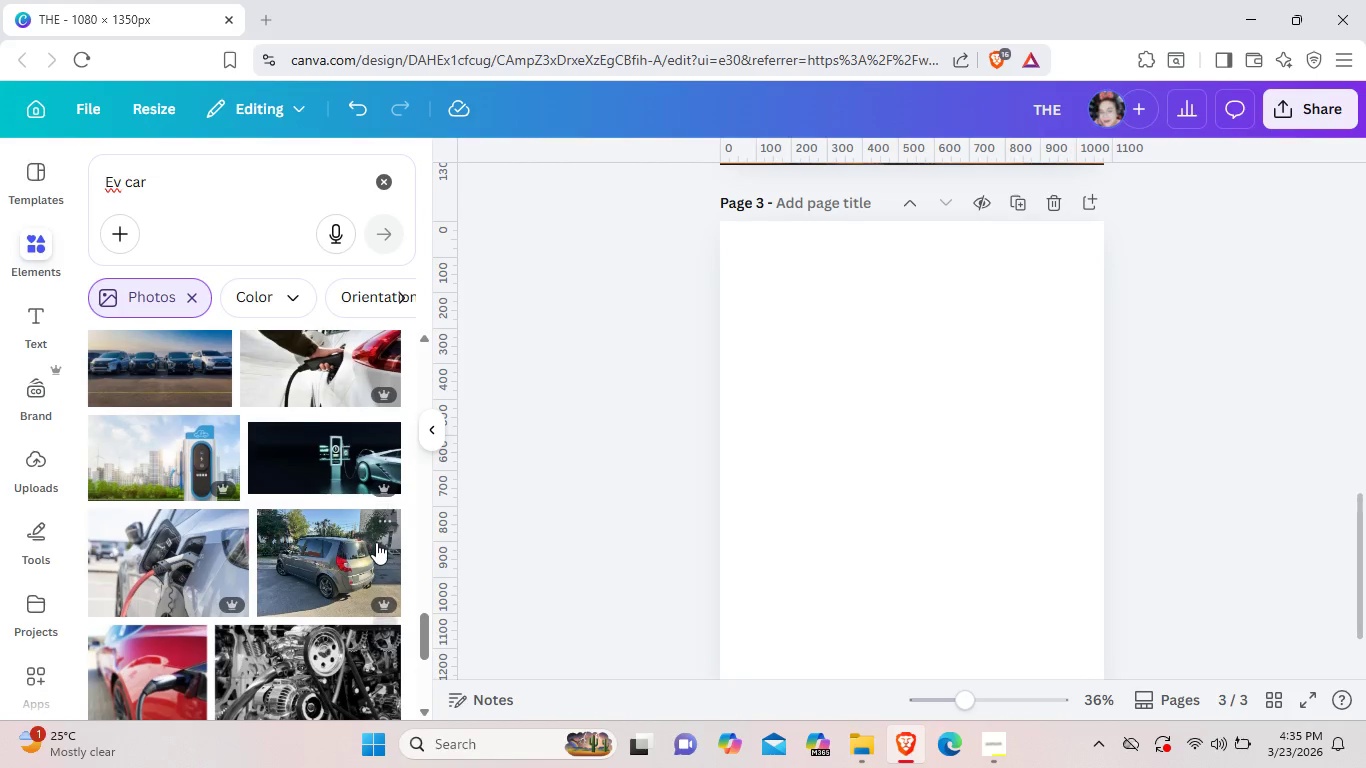 
scroll: coordinate [376, 542], scroll_direction: up, amount: 1.0
 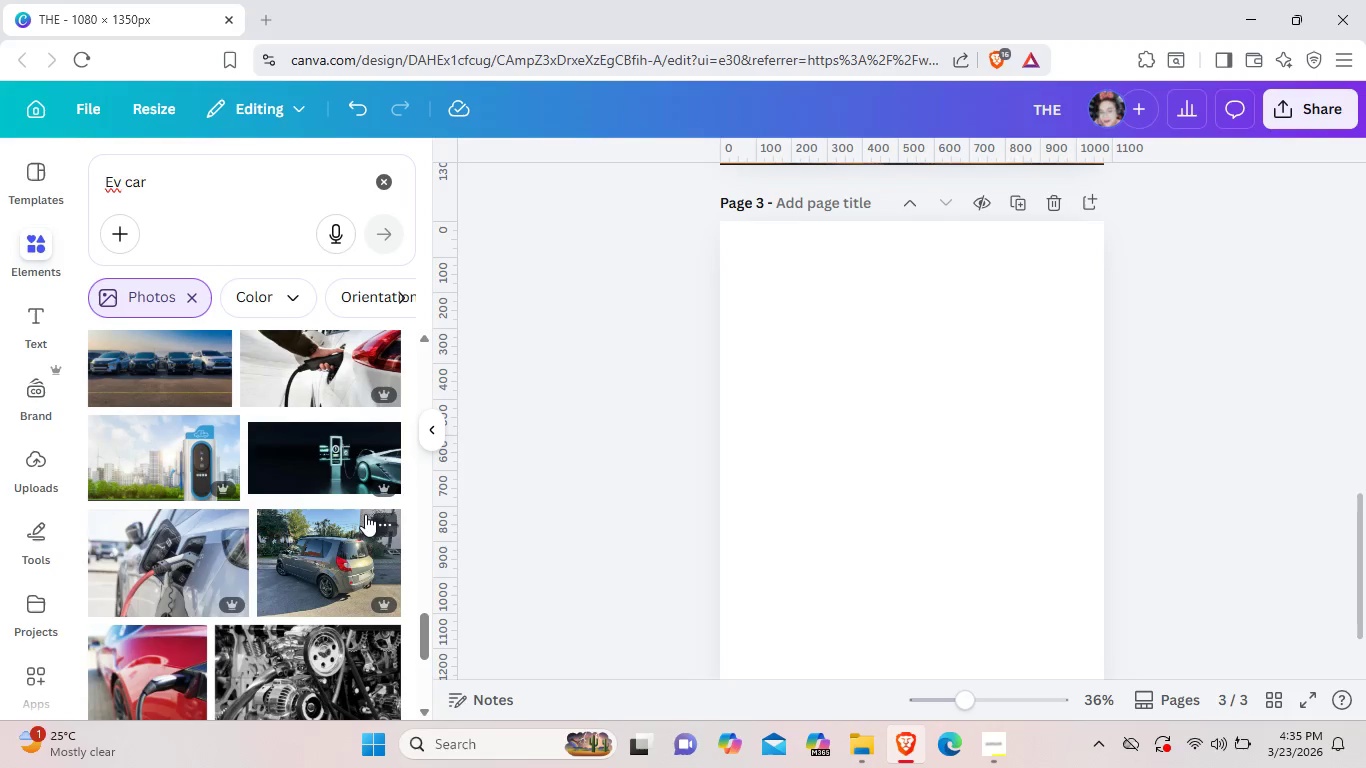 
left_click([324, 453])
 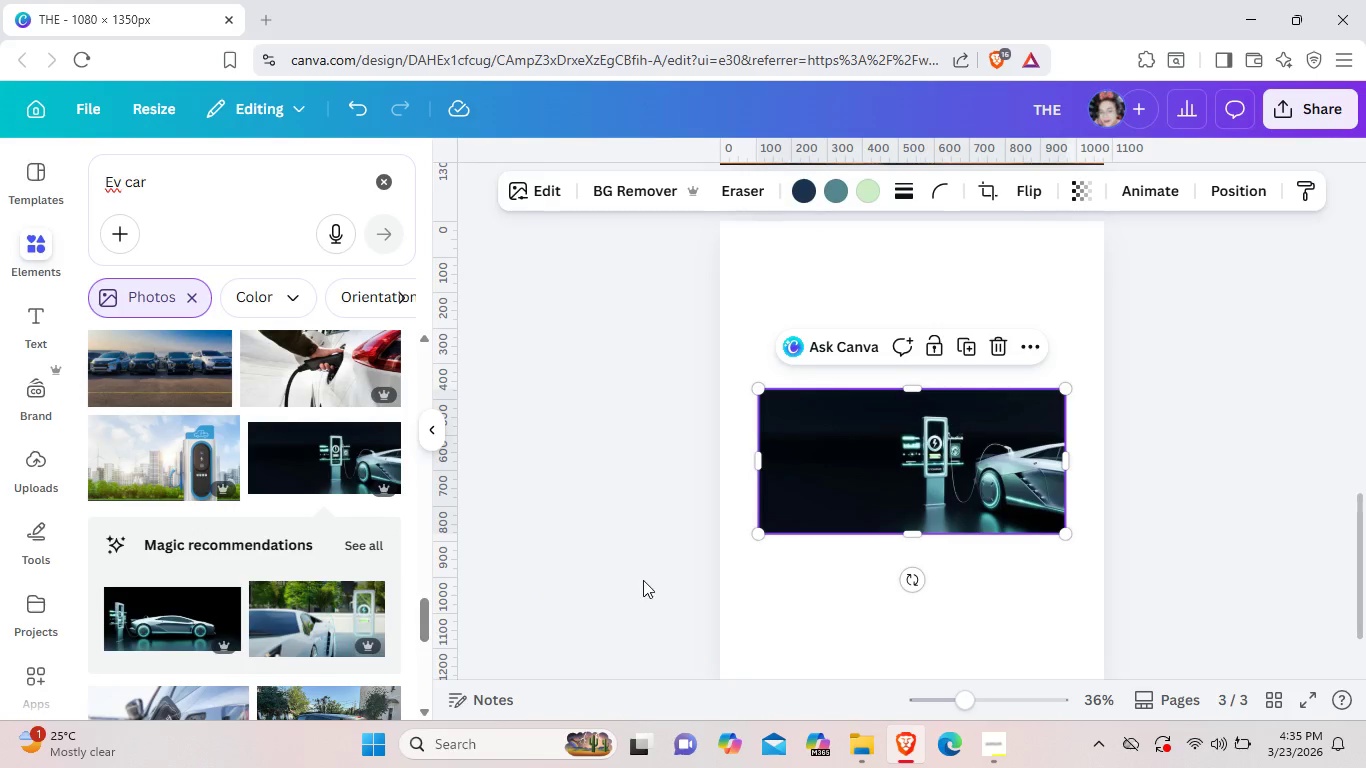 
wait(10.33)
 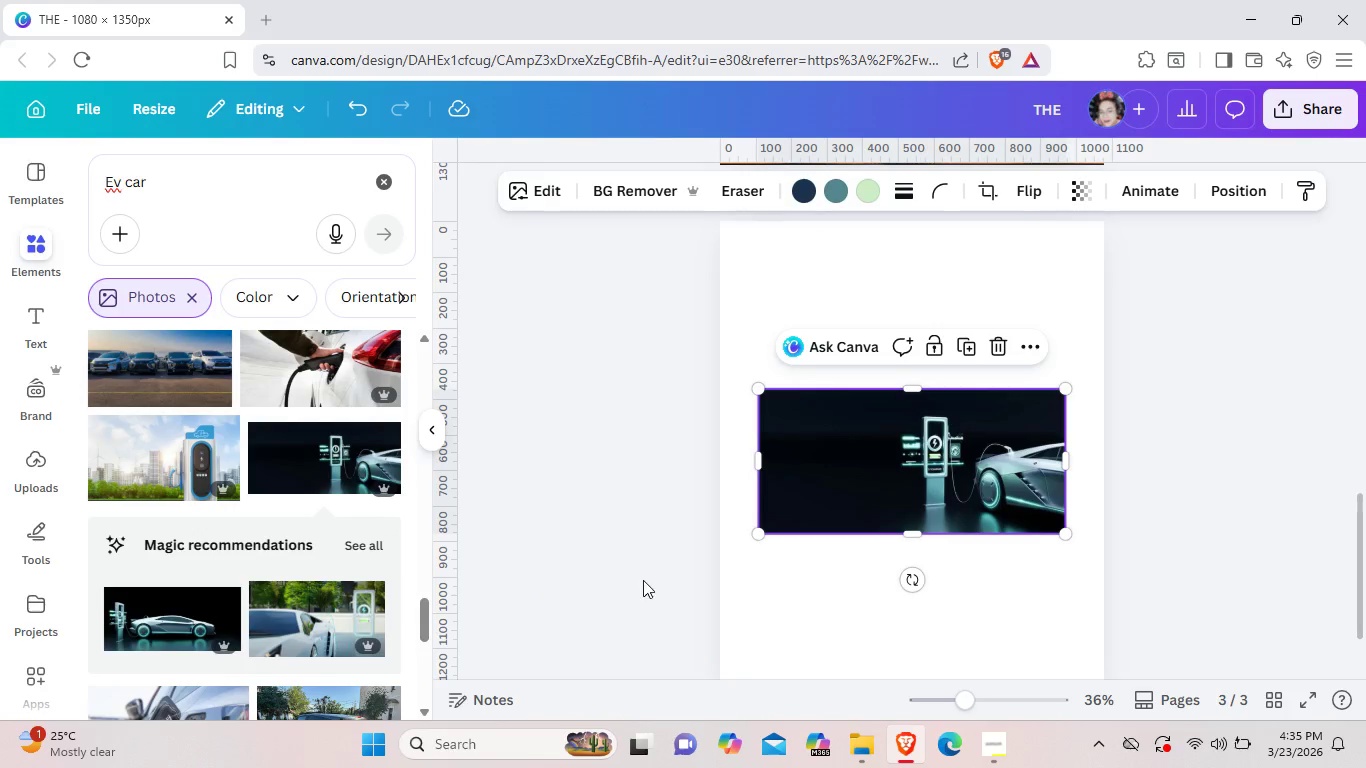 
left_click([999, 344])
 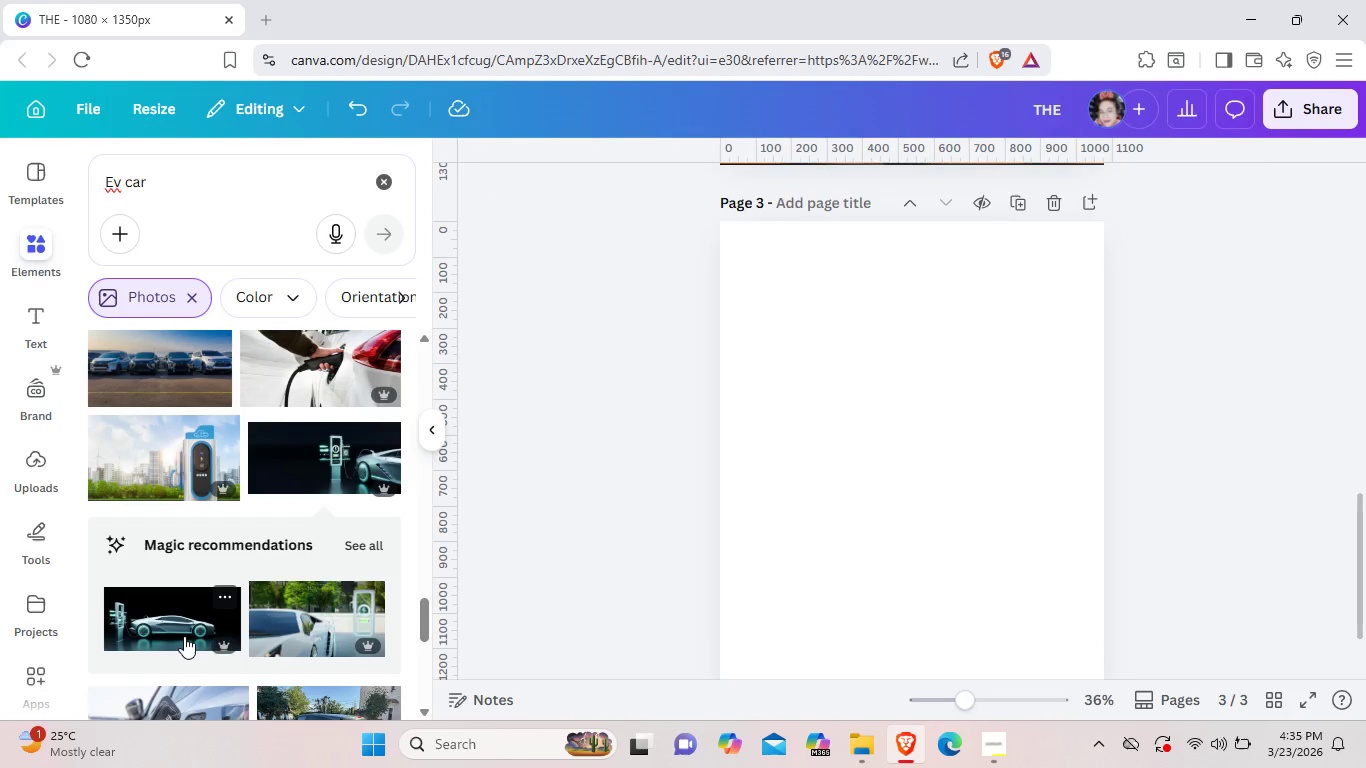 
left_click([184, 636])
 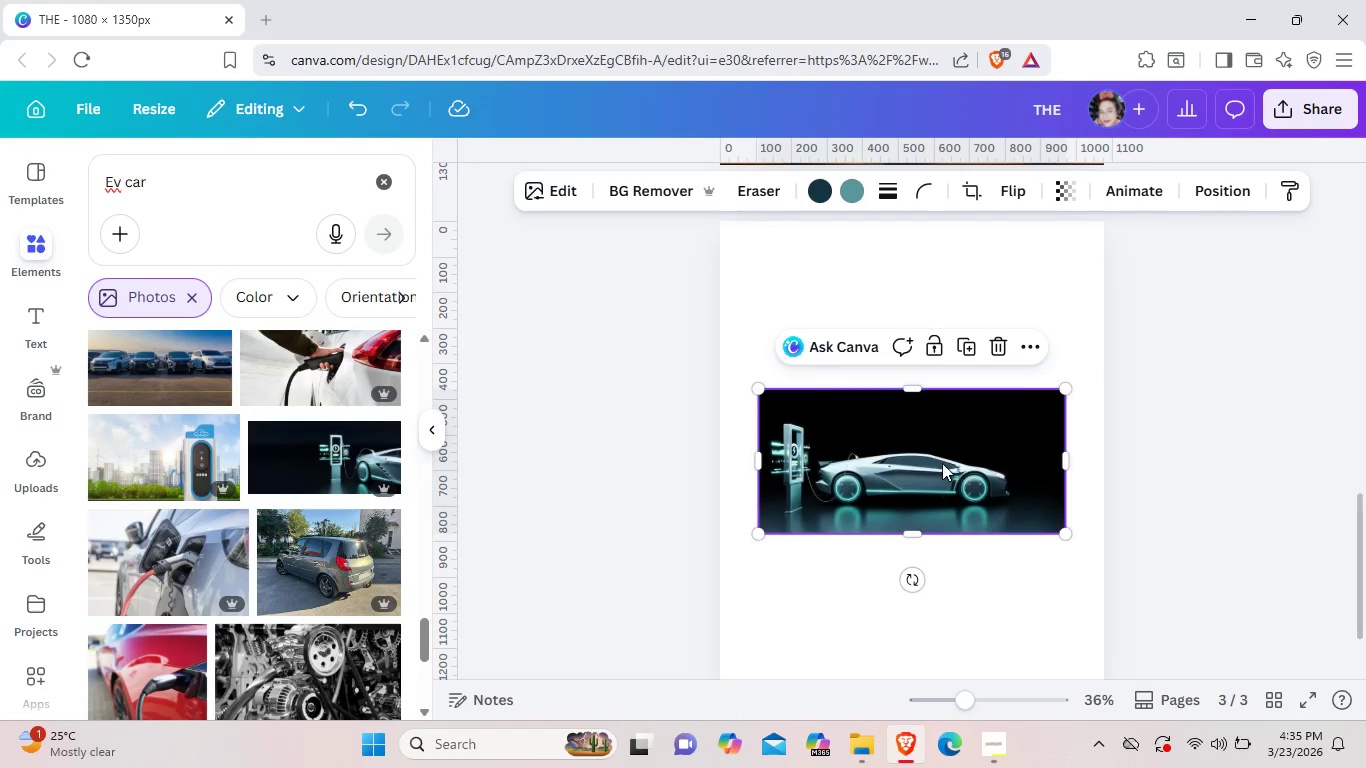 
right_click([941, 463])
 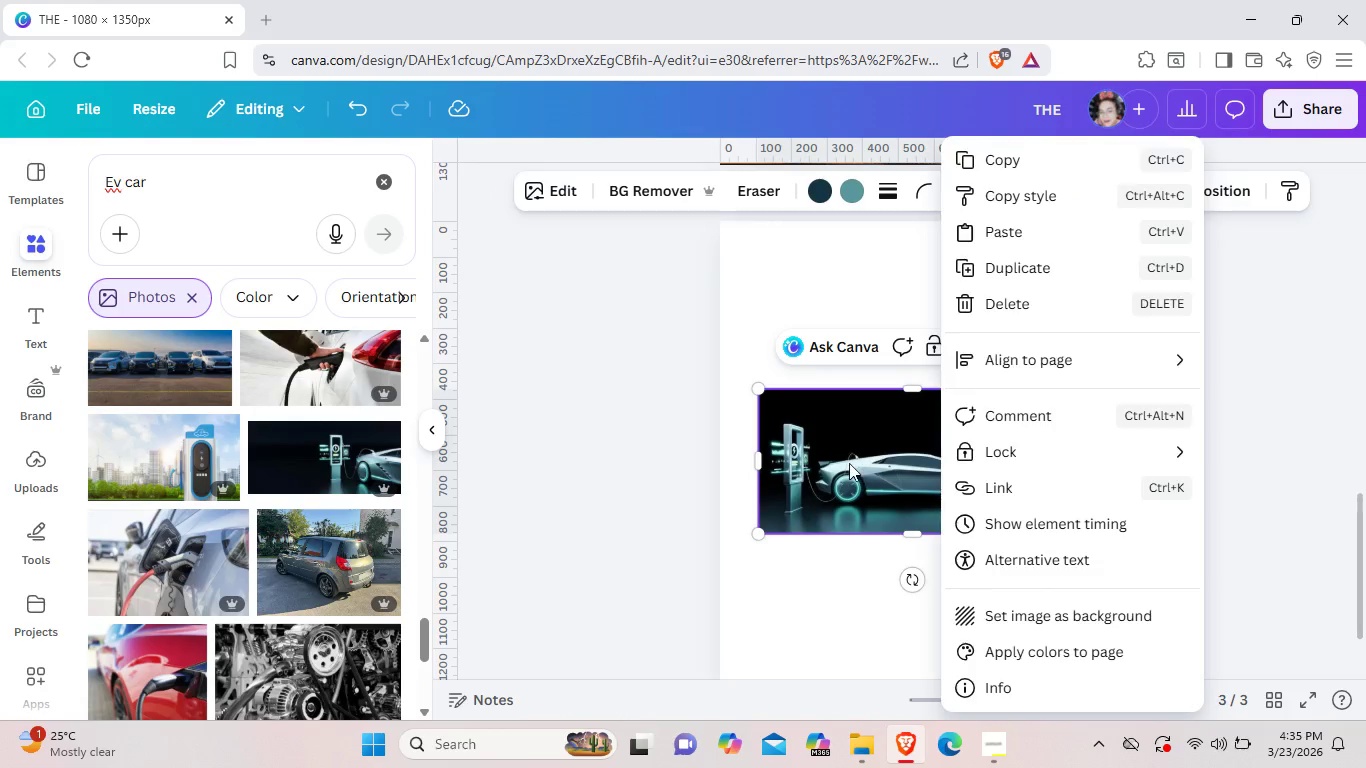 
left_click([849, 463])
 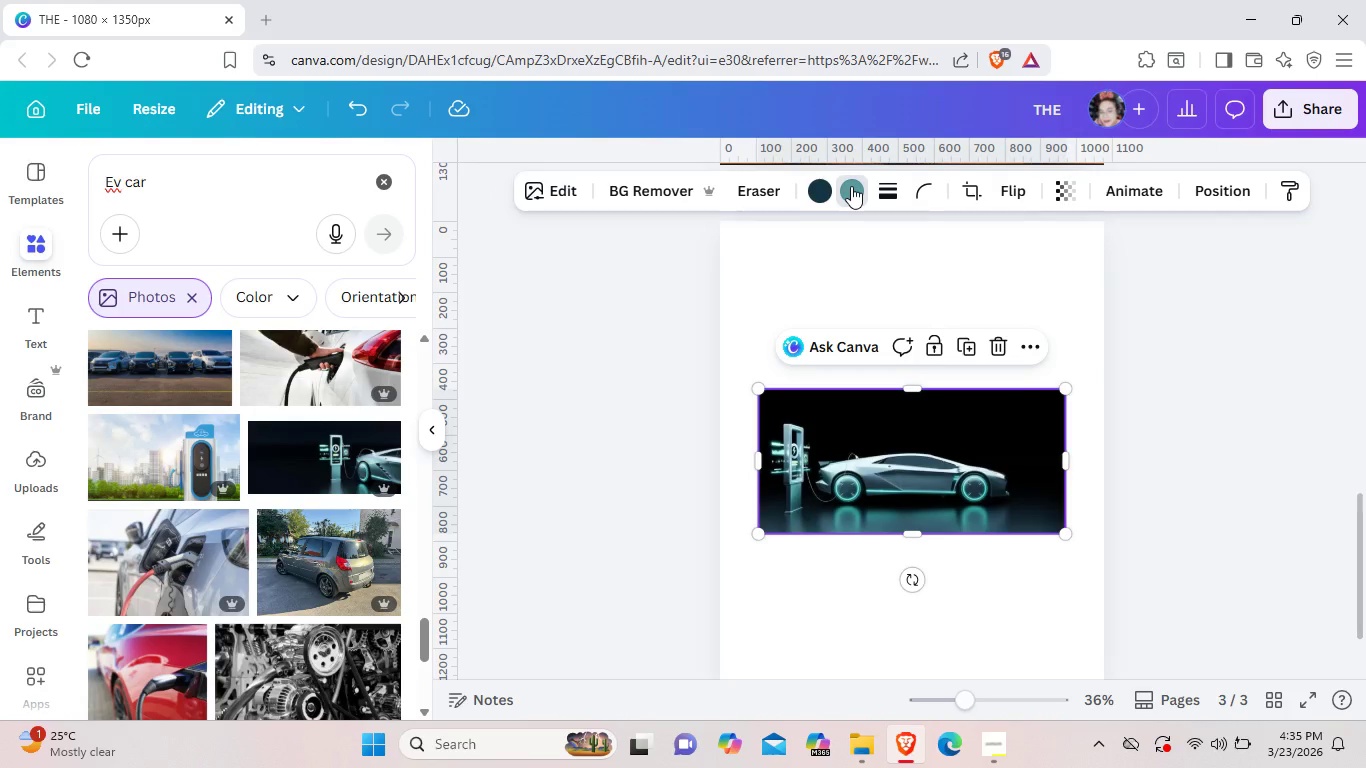 
left_click([851, 186])
 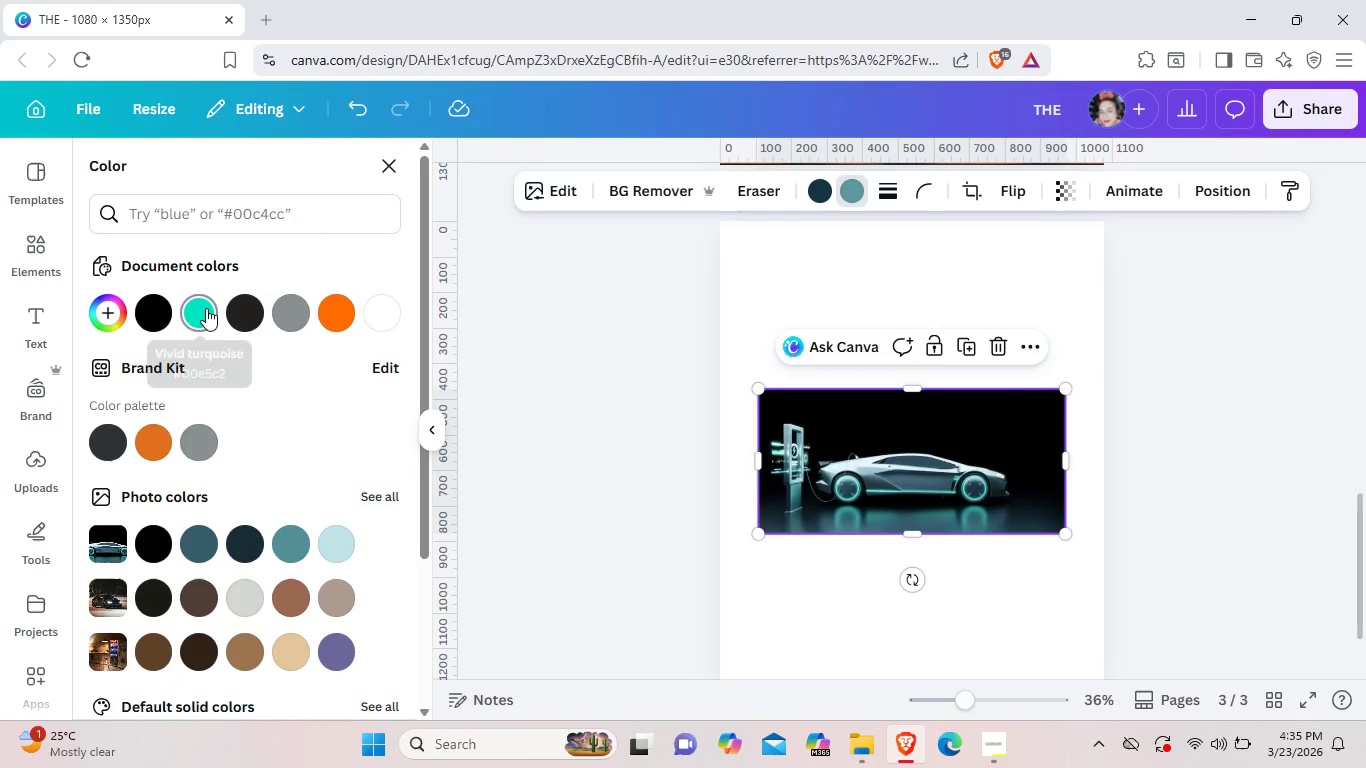 
left_click([206, 308])
 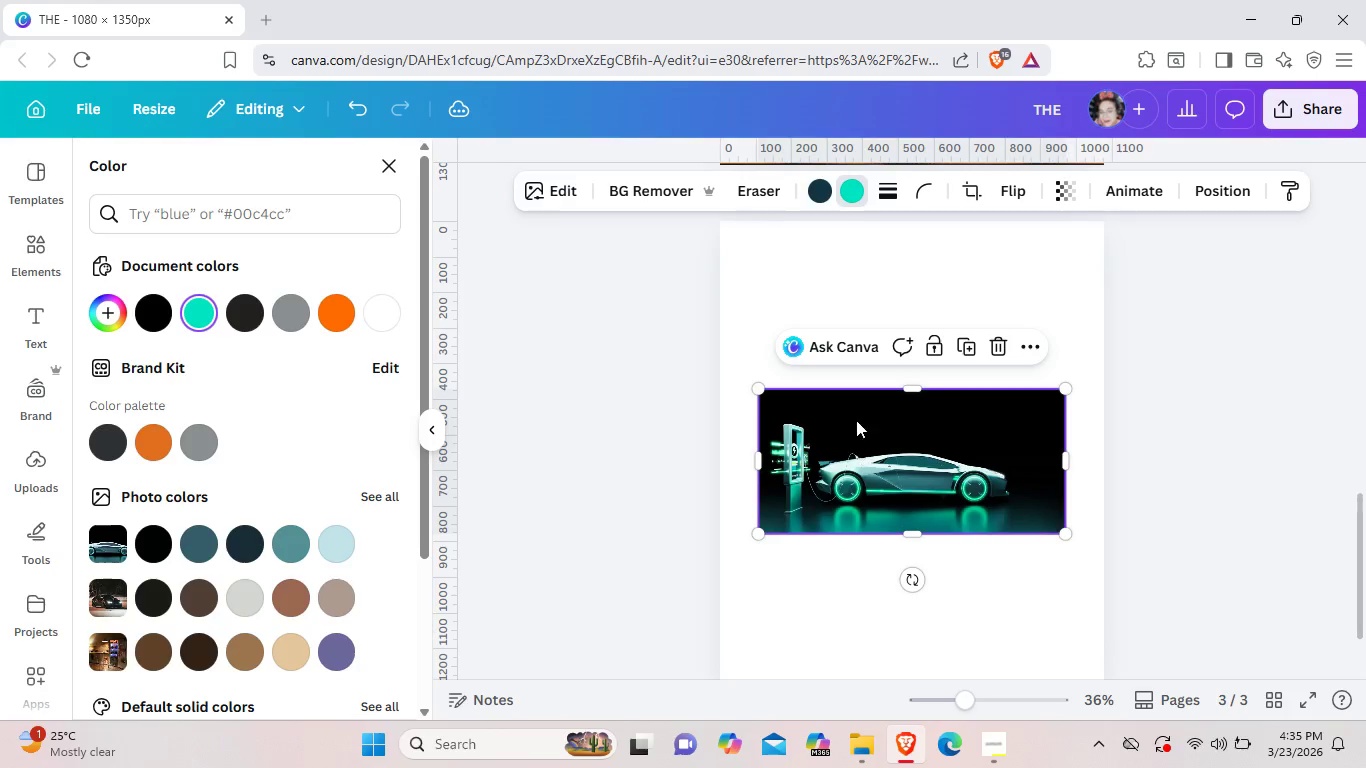 
left_click([852, 406])
 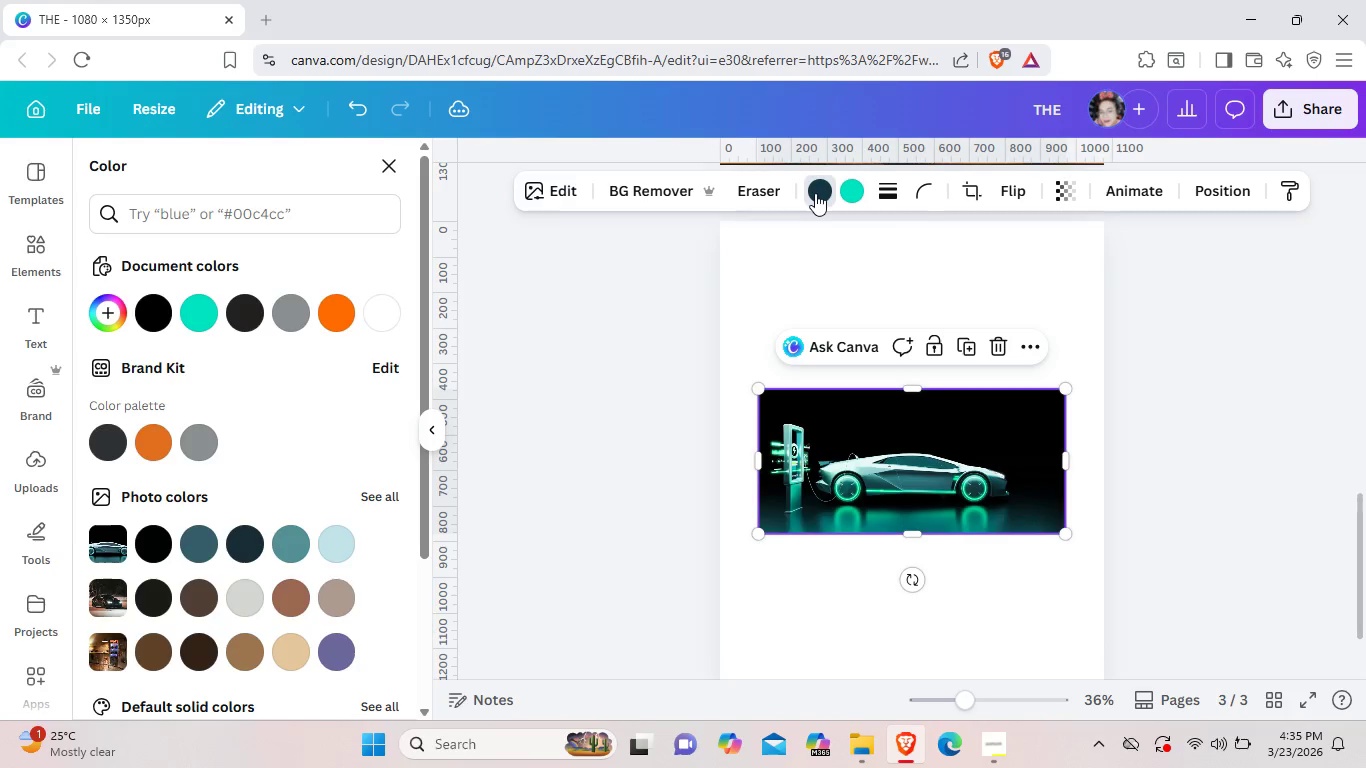 
left_click([815, 193])
 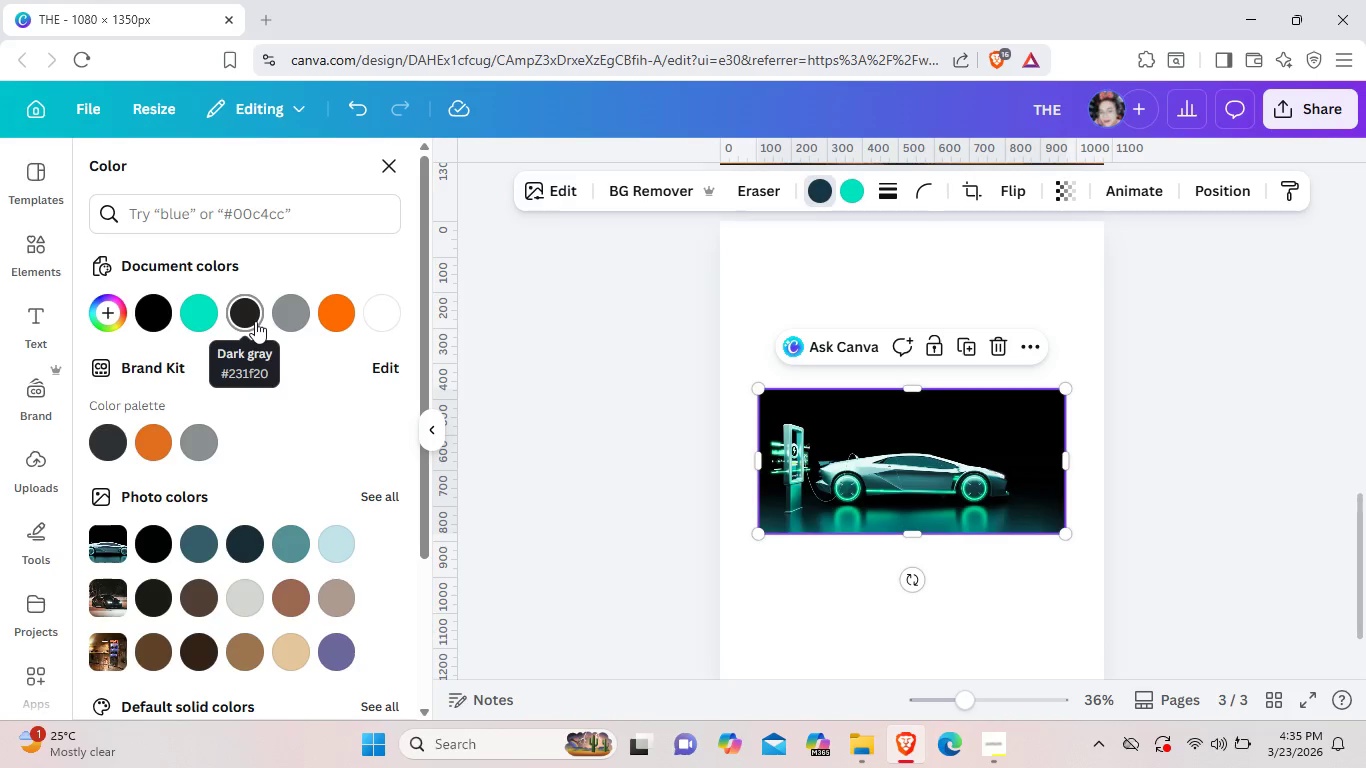 
wait(5.83)
 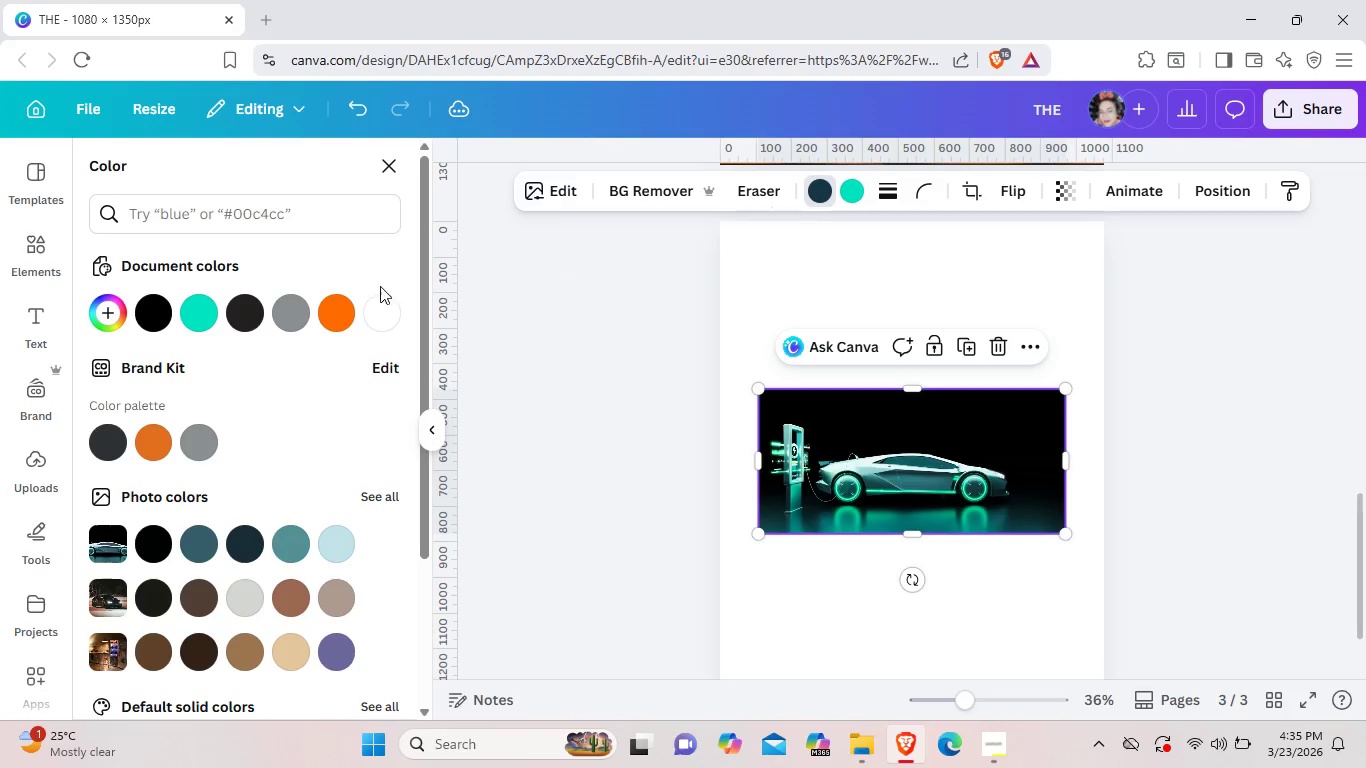 
left_click([255, 321])
 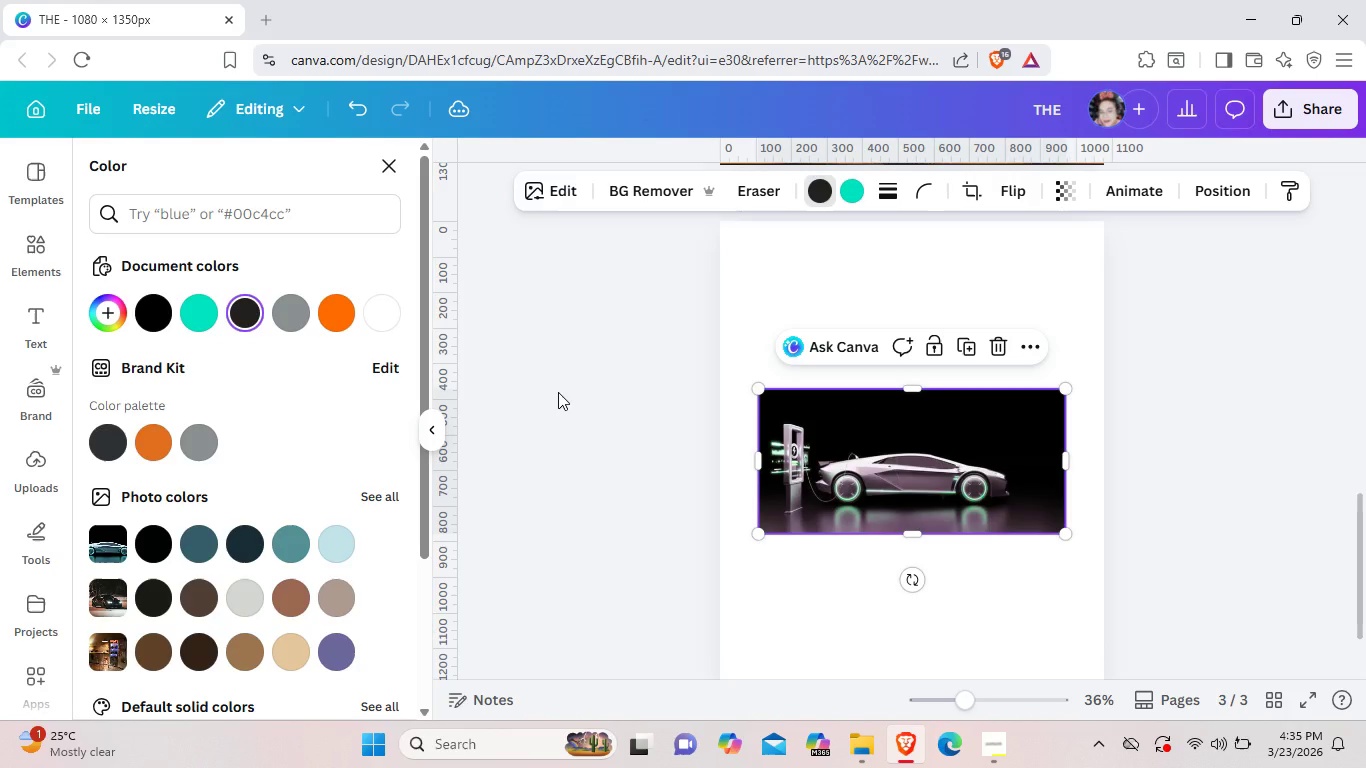 
key(Control+Z)
 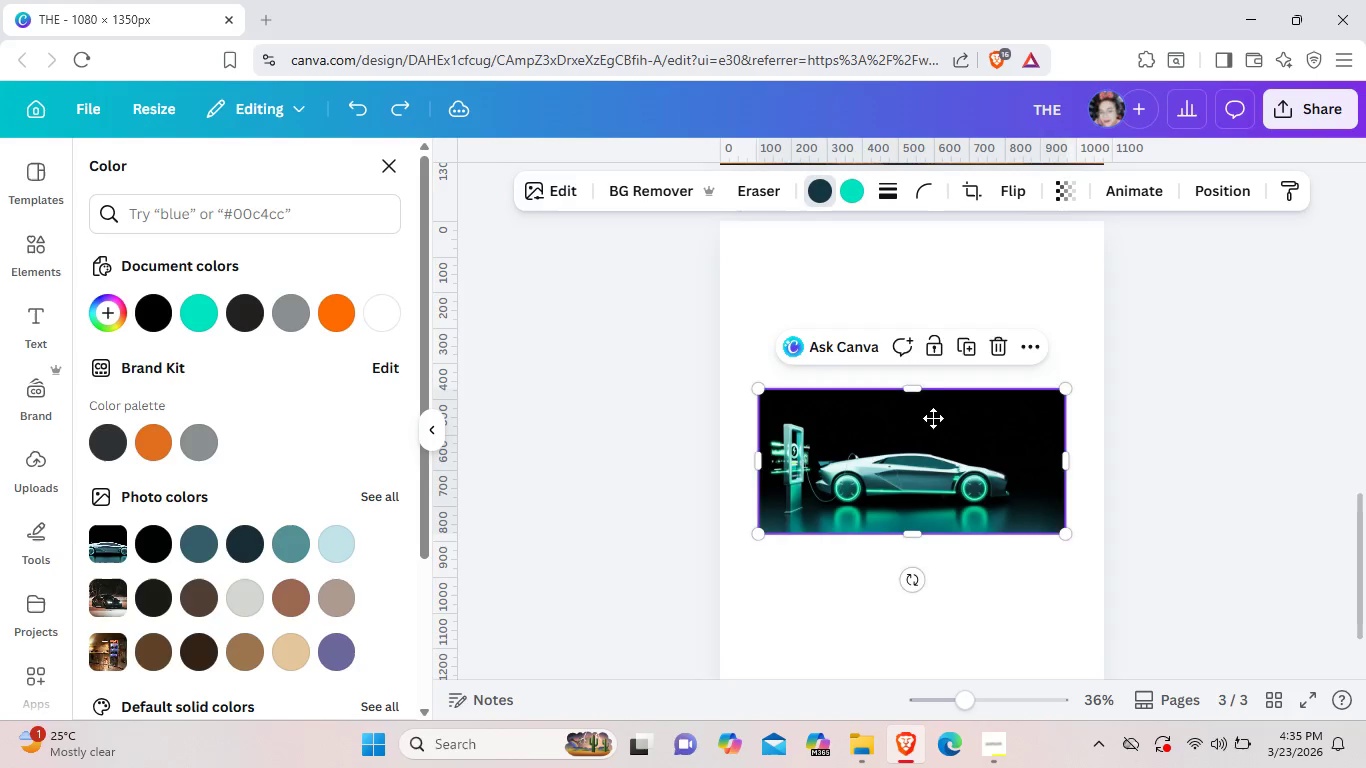 
left_click_drag(start_coordinate=[923, 477], to_coordinate=[907, 347])
 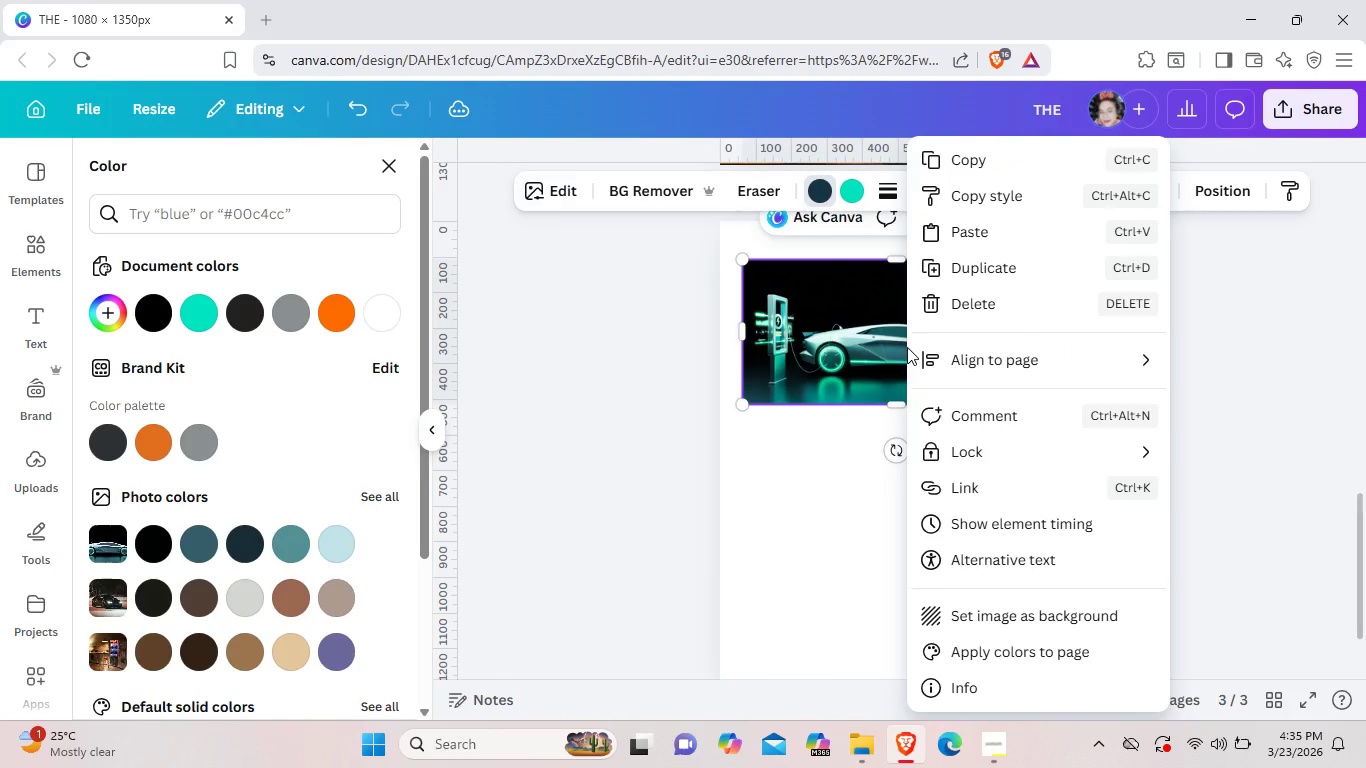 
right_click([907, 347])
 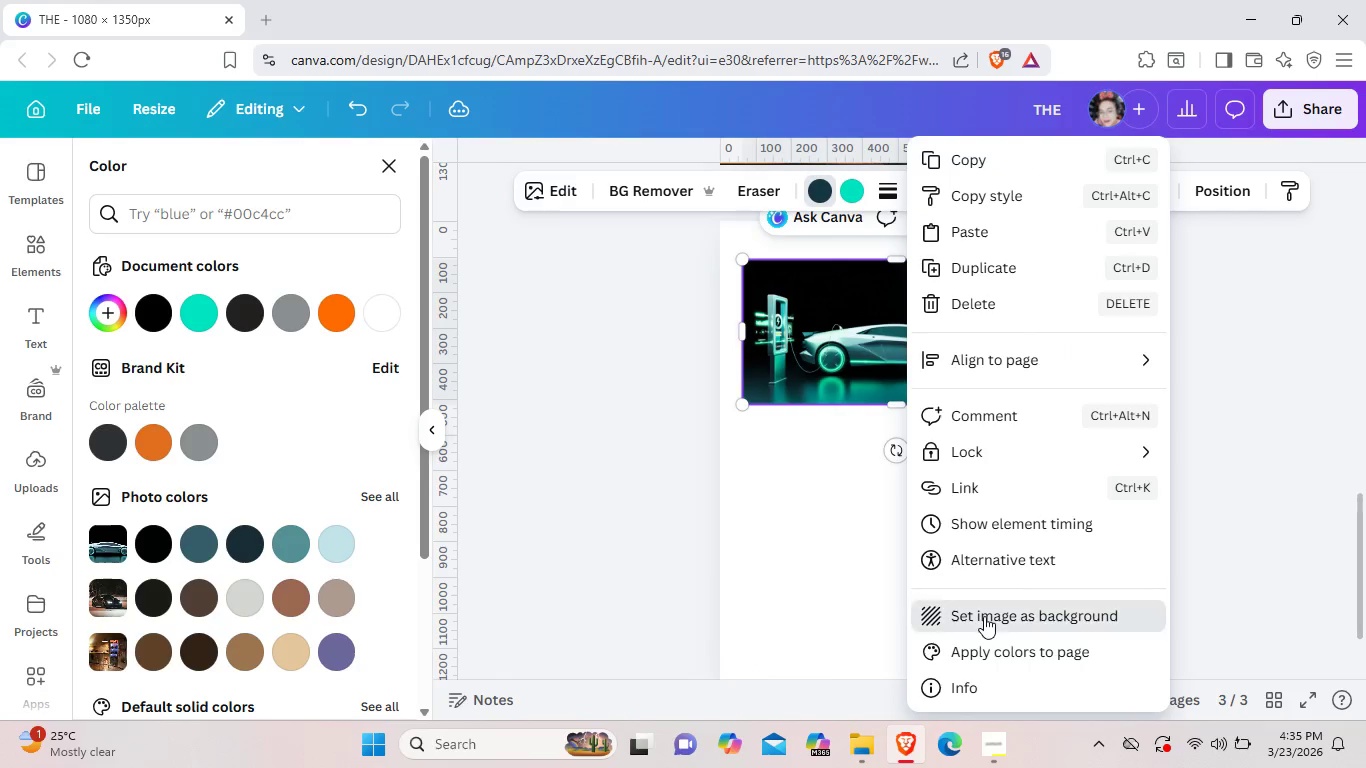 
left_click([984, 616])
 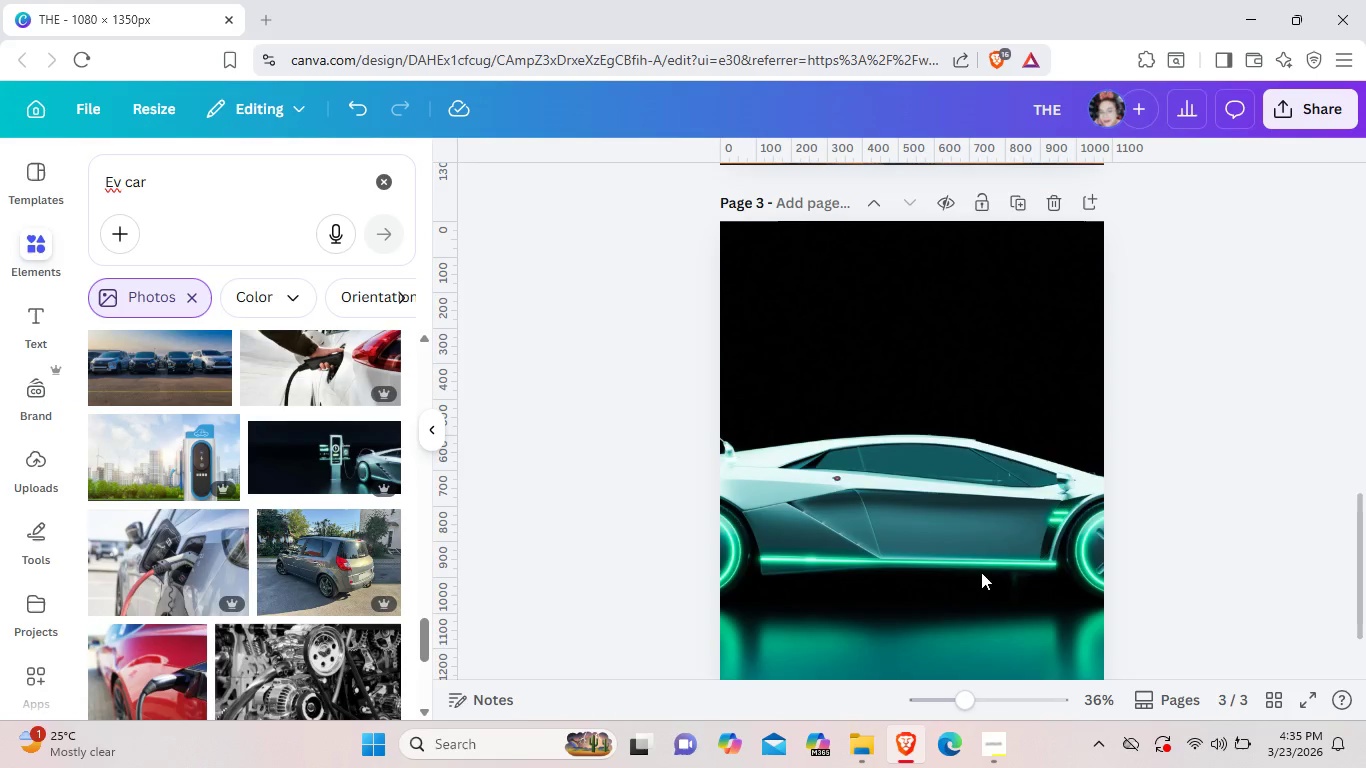 
left_click([981, 568])
 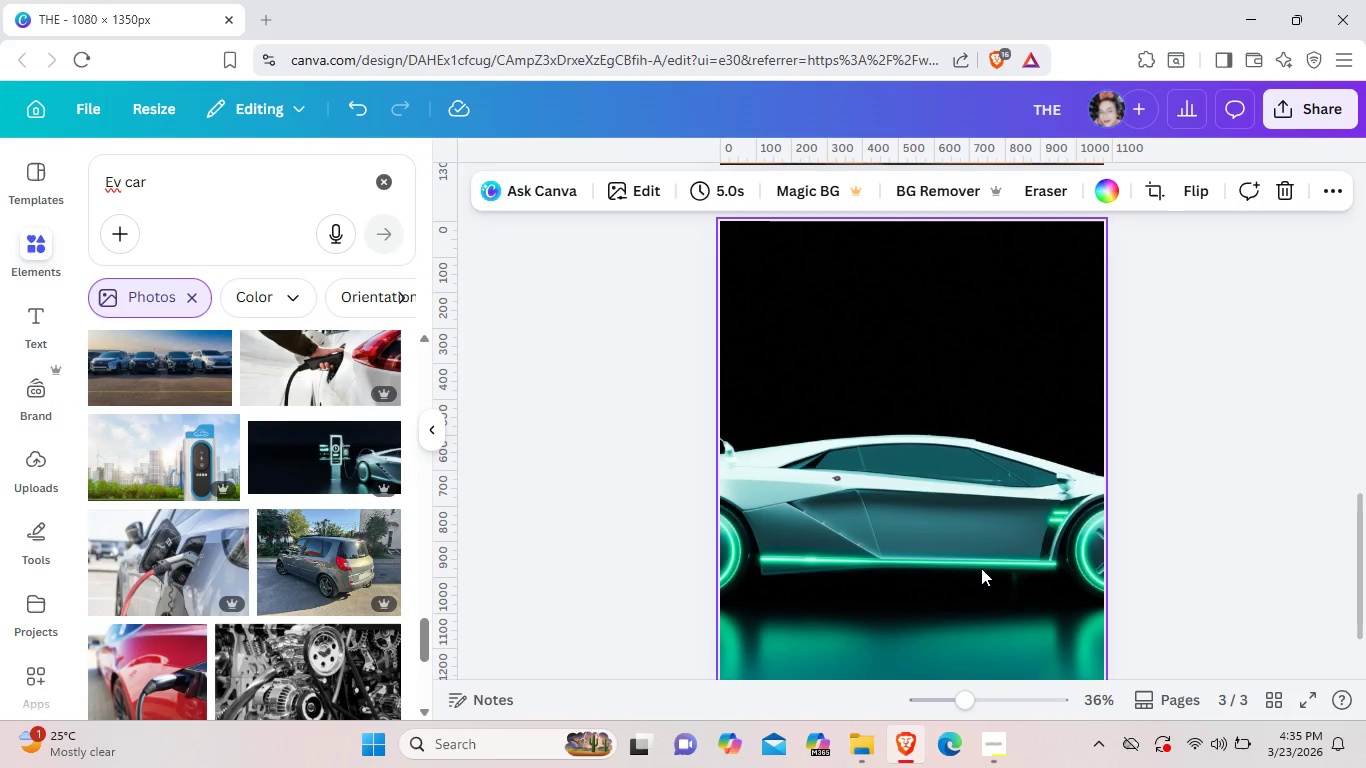 
left_click([981, 568])
 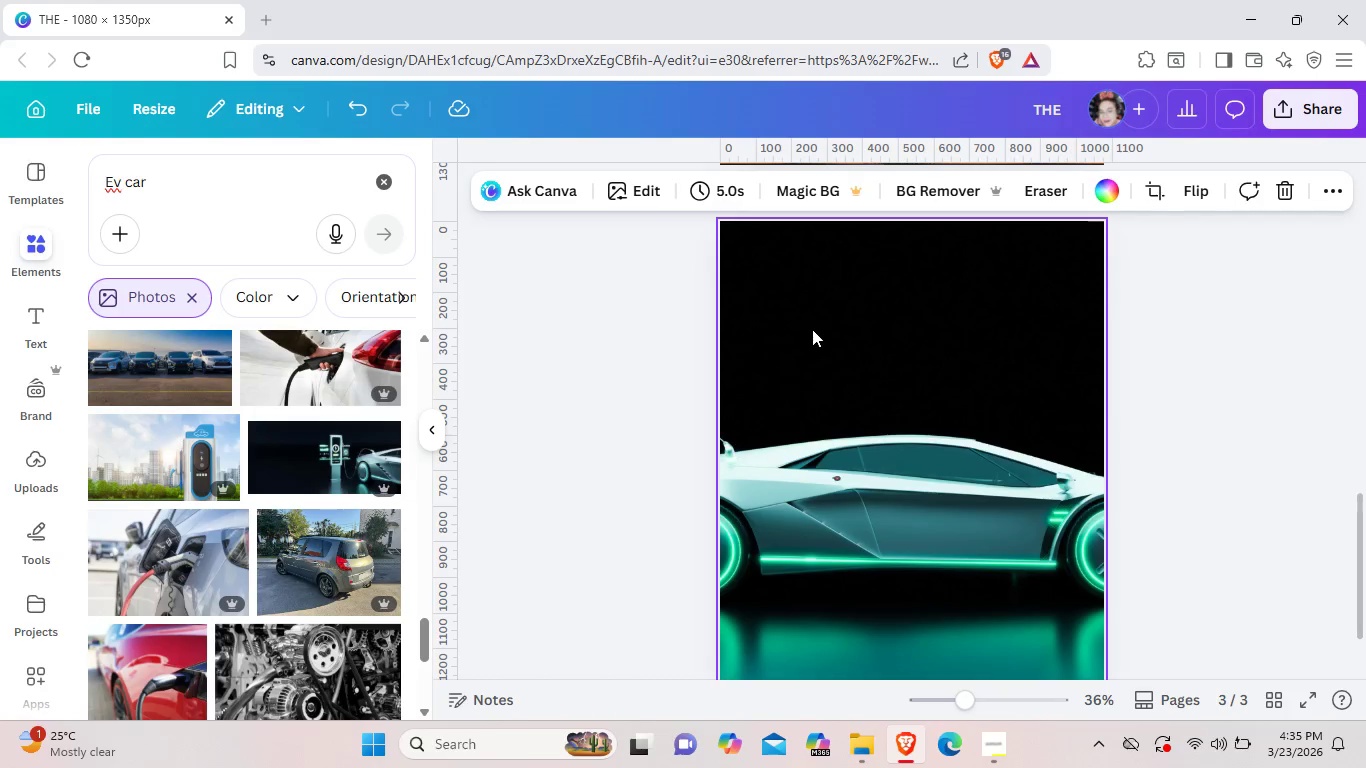 
key(Control+Z)
 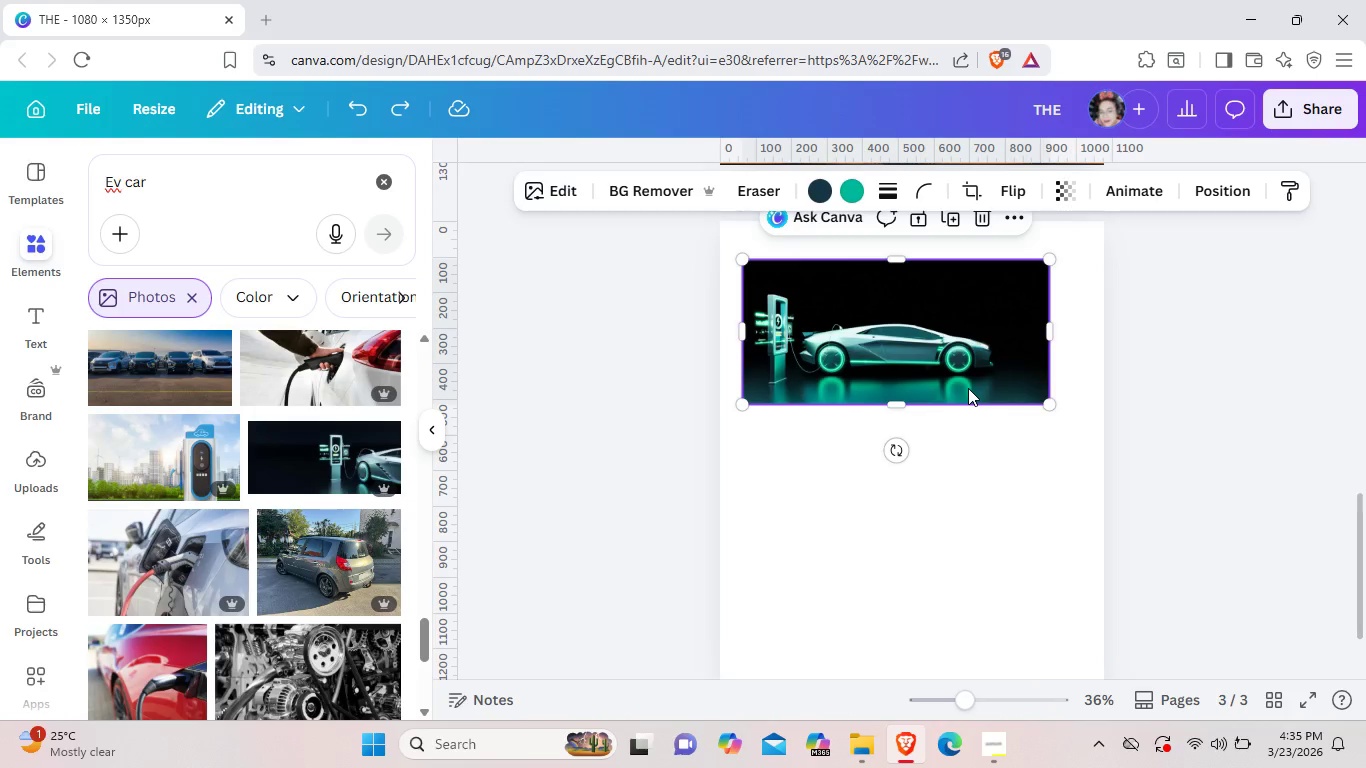 
left_click([868, 356])
 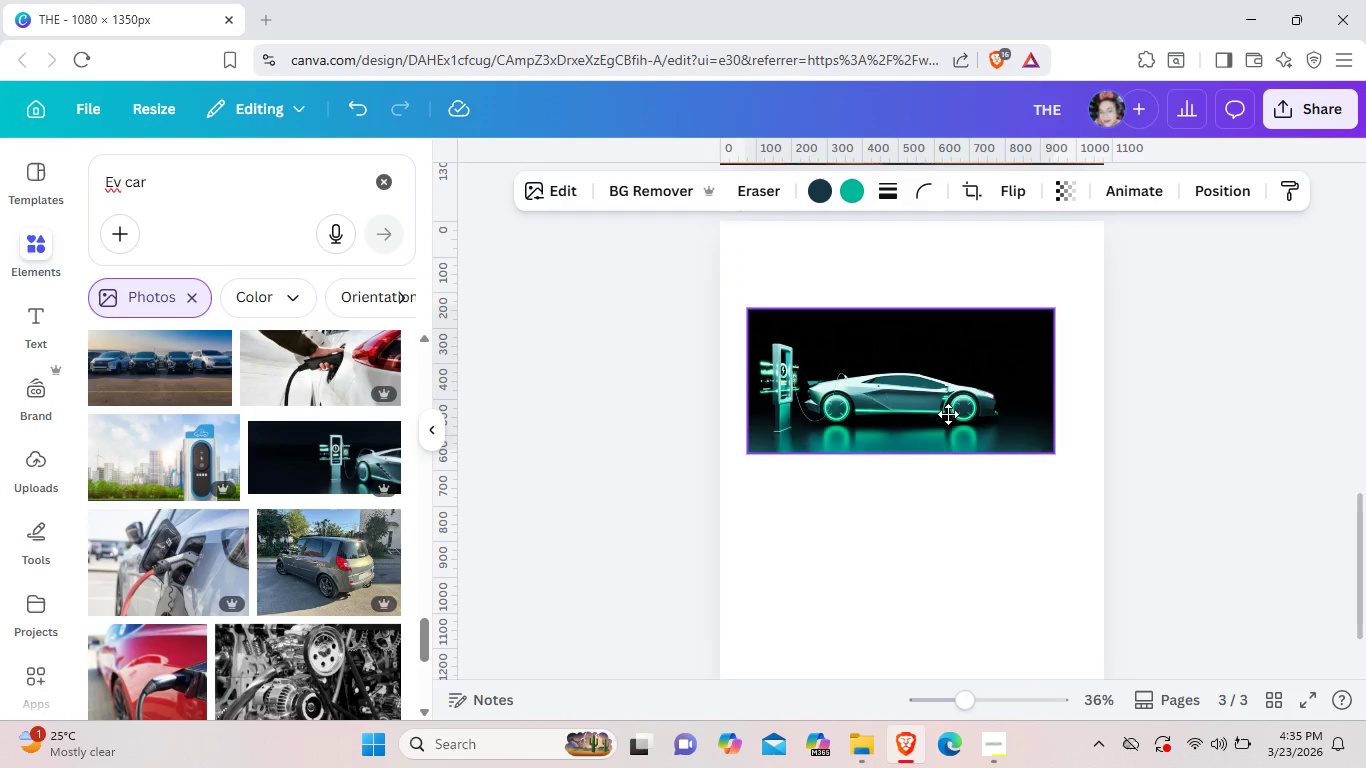 
left_click_drag(start_coordinate=[939, 362], to_coordinate=[964, 492])
 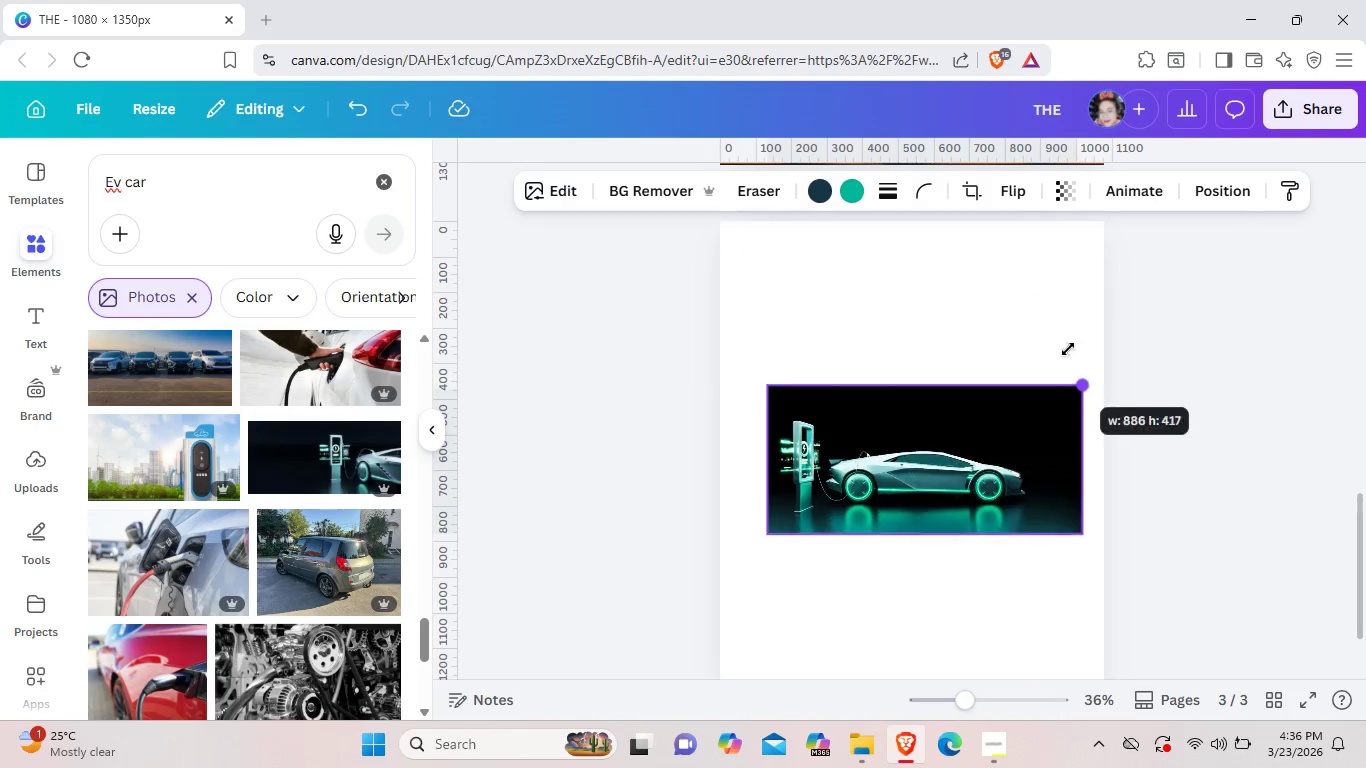 
left_click_drag(start_coordinate=[1069, 393], to_coordinate=[1084, 242])
 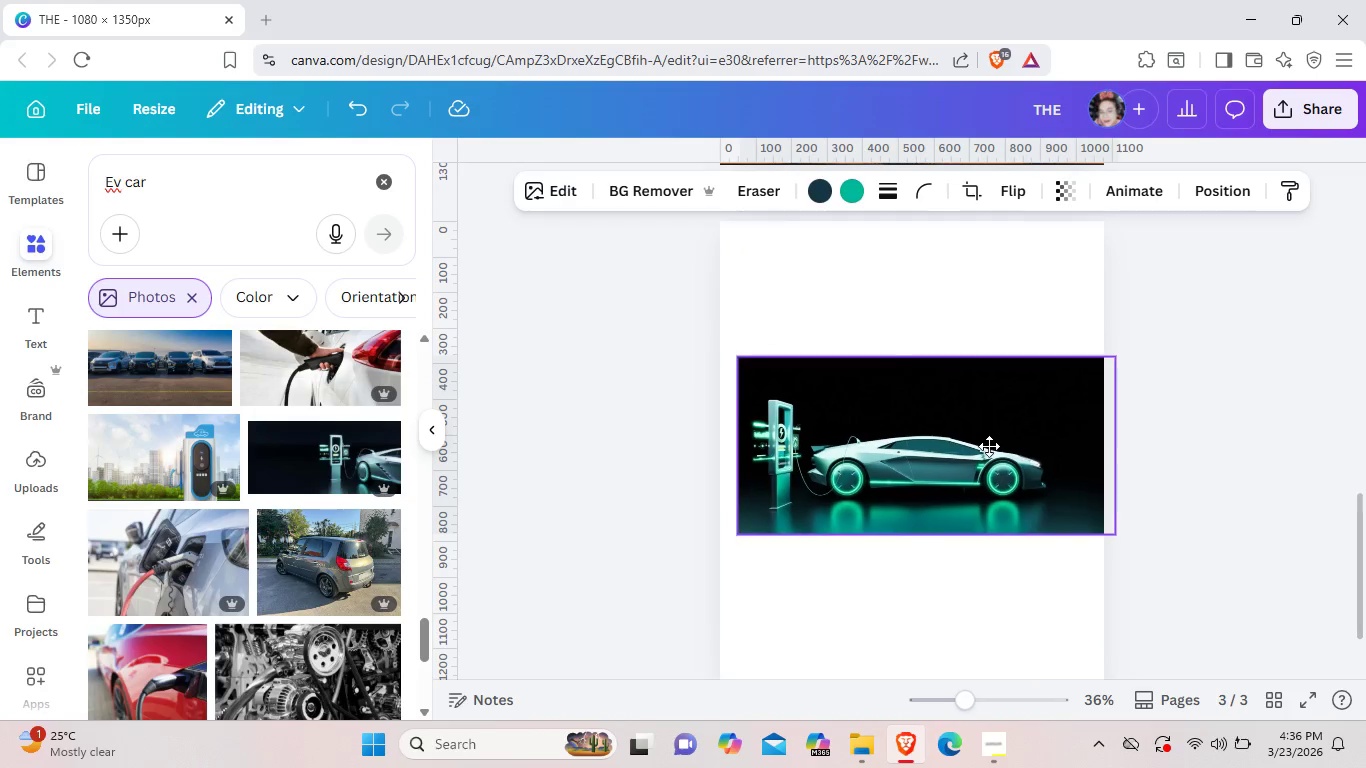 
left_click_drag(start_coordinate=[1022, 443], to_coordinate=[984, 455])
 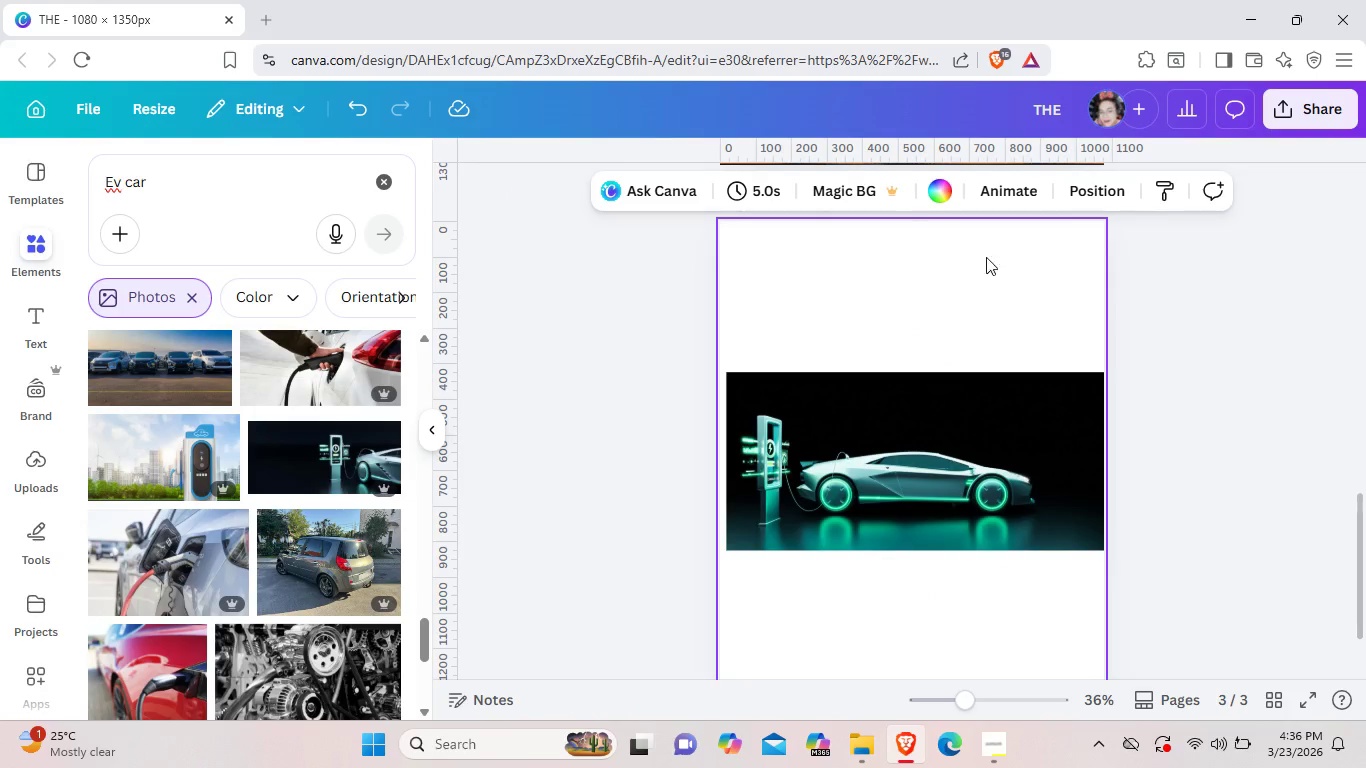 
left_click([994, 274])
 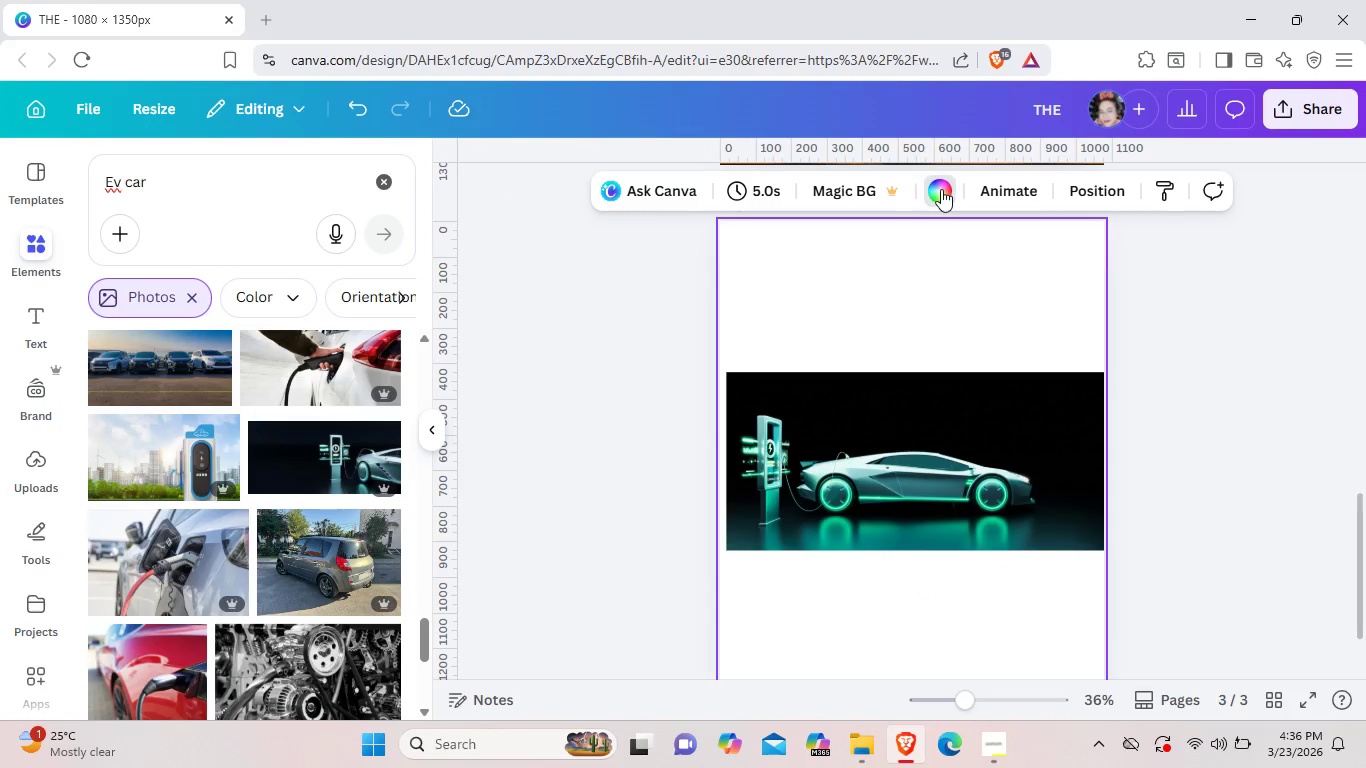 
left_click([942, 189])
 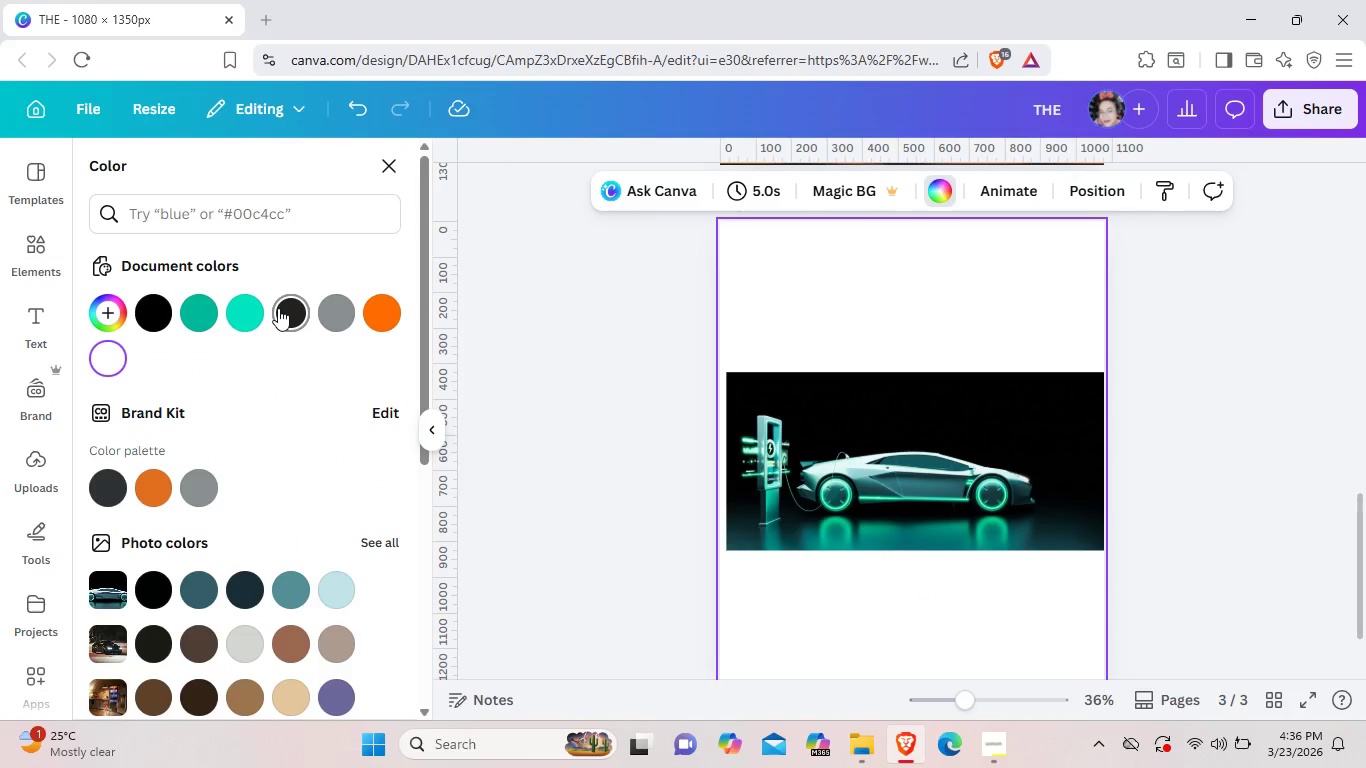 
left_click([278, 308])
 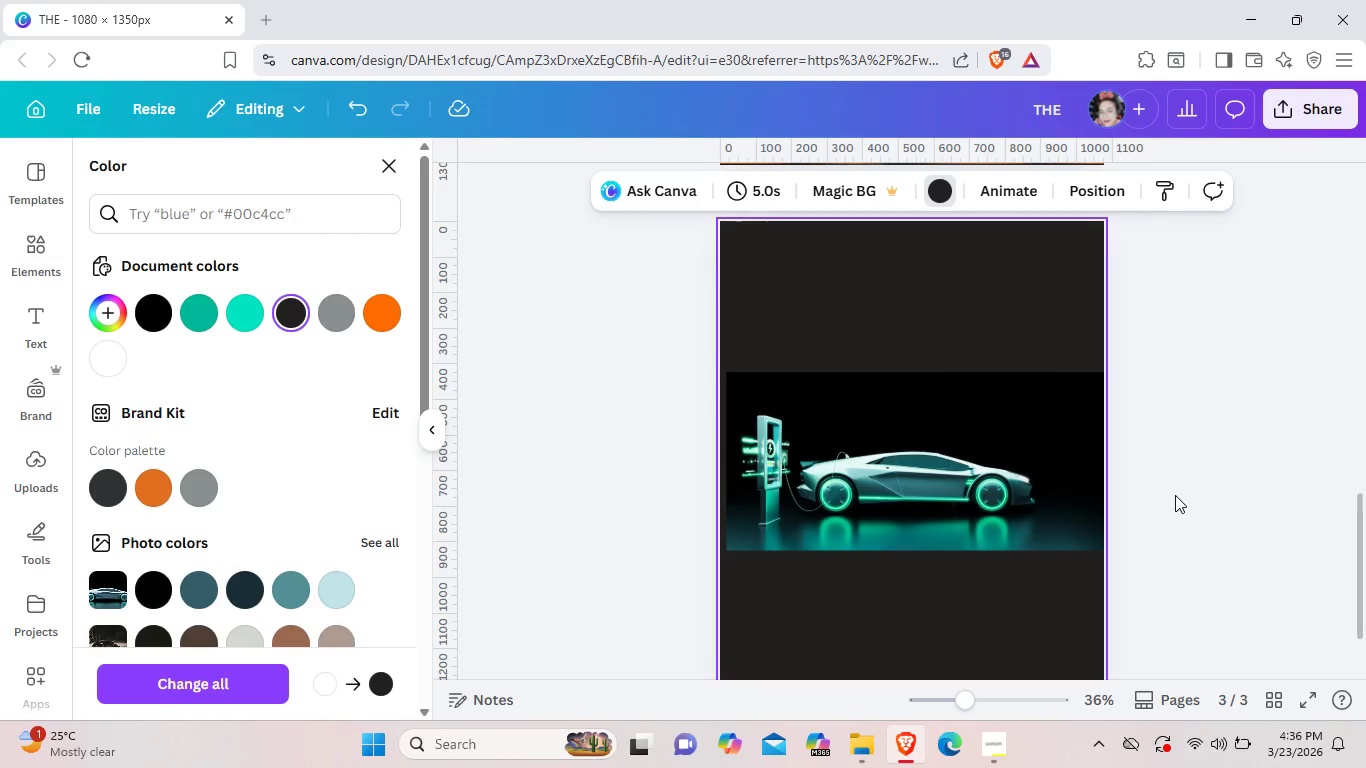 
left_click([1175, 495])
 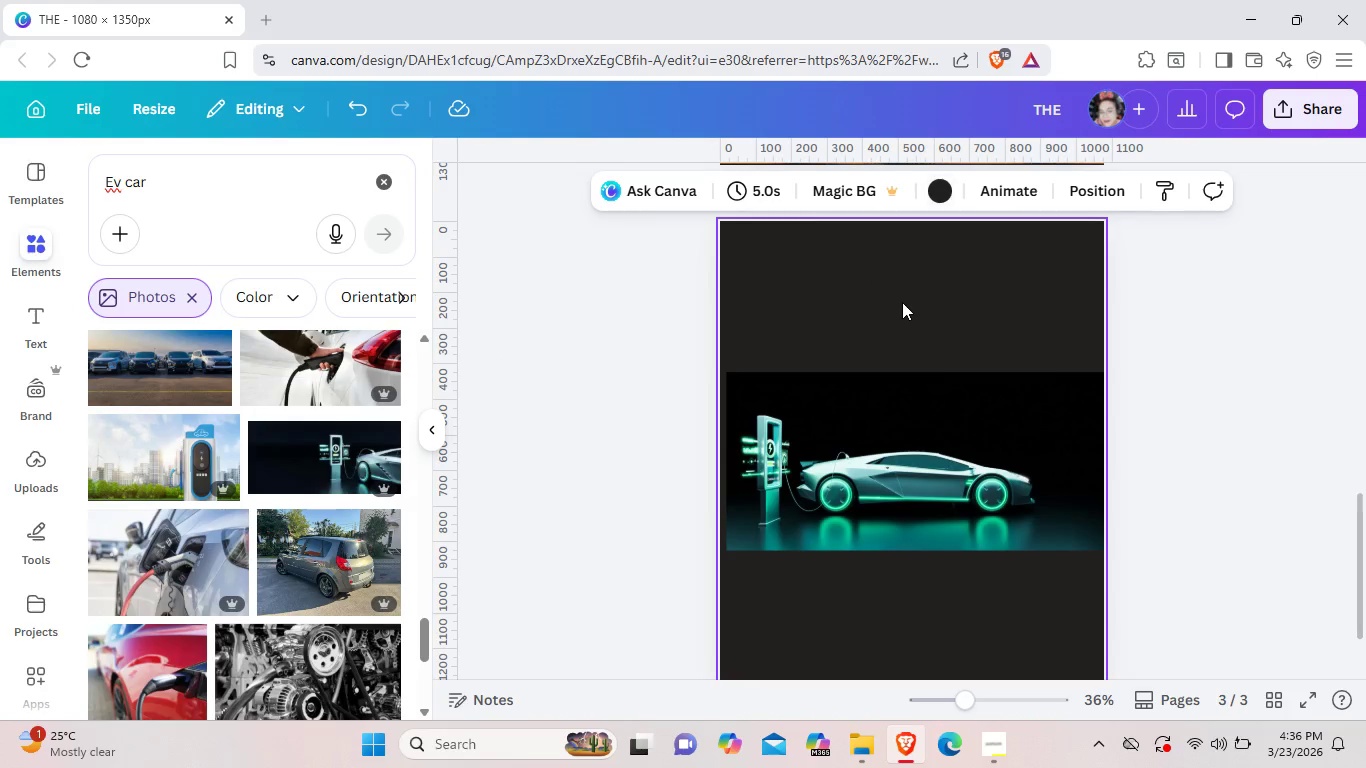 
left_click([902, 302])
 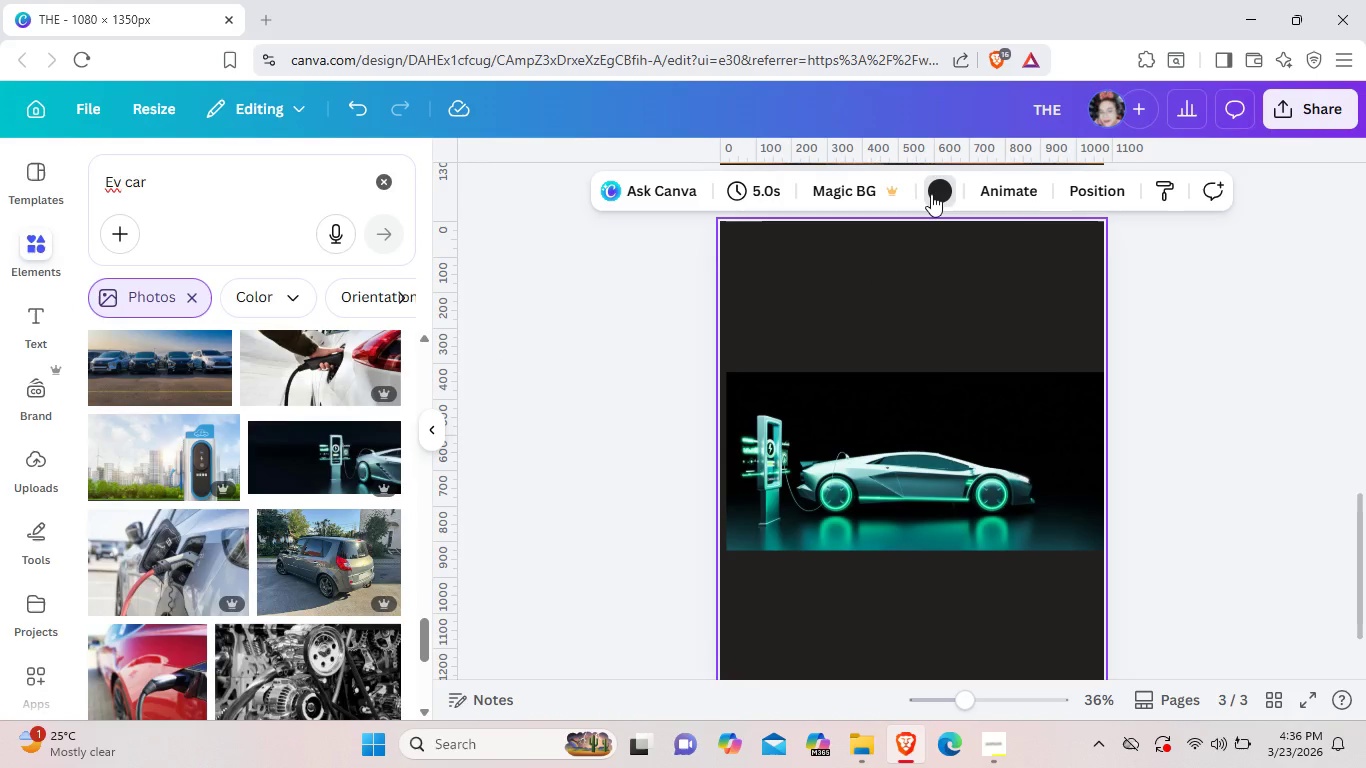 
left_click([931, 194])
 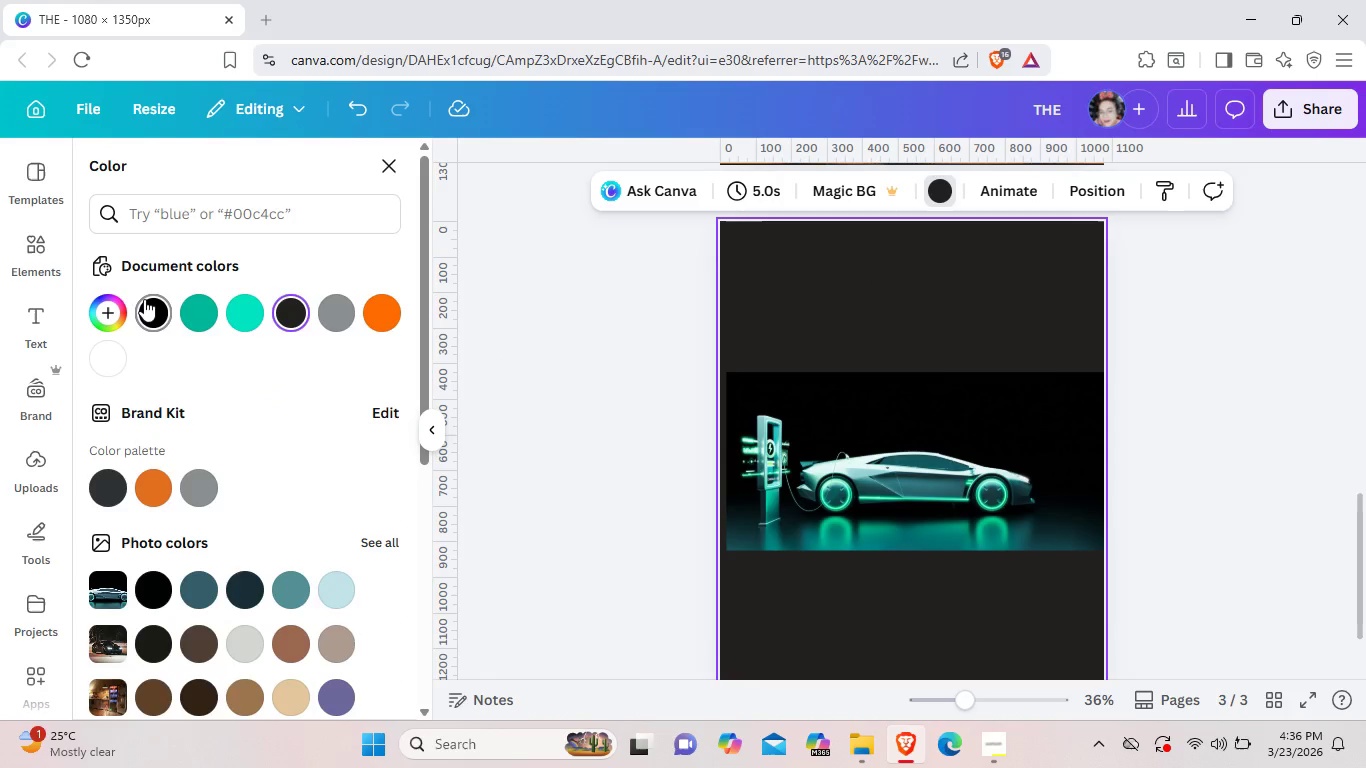 
left_click([144, 299])
 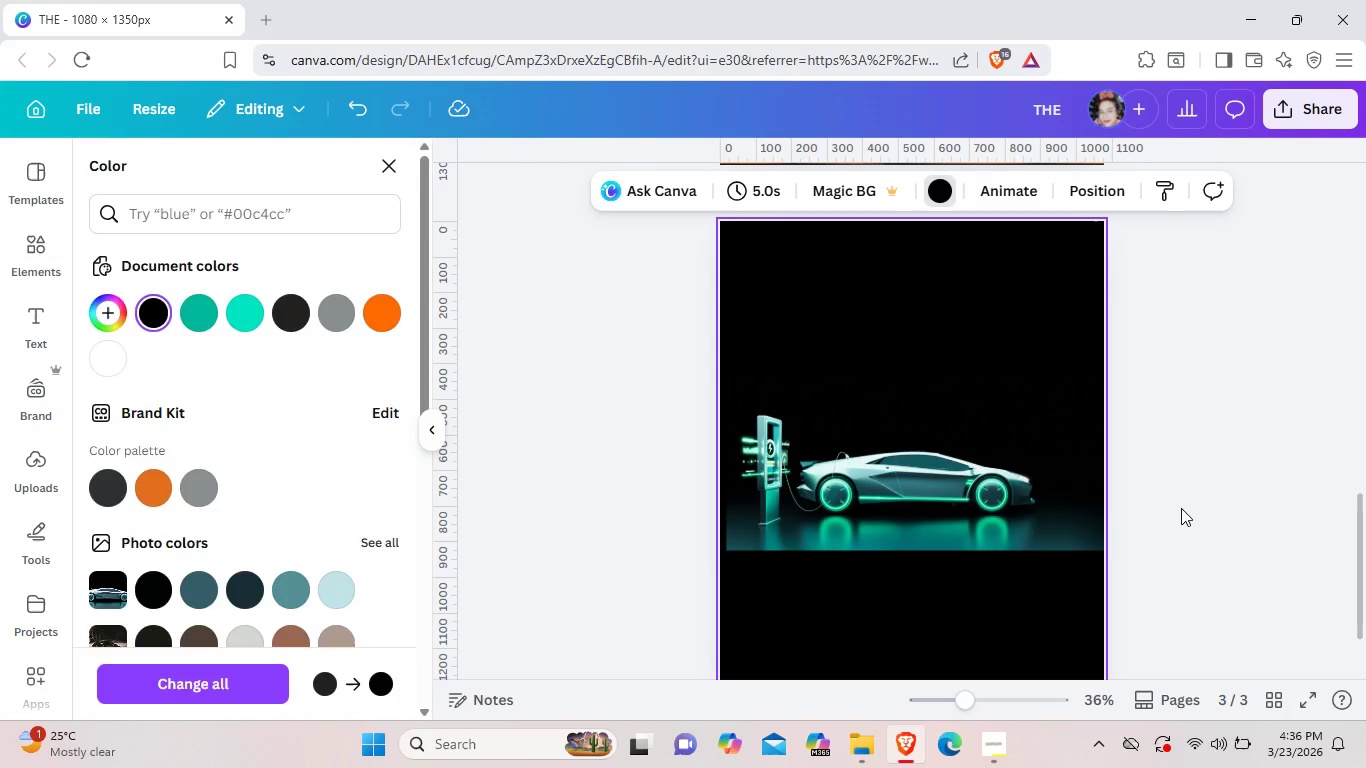 
left_click([1181, 508])
 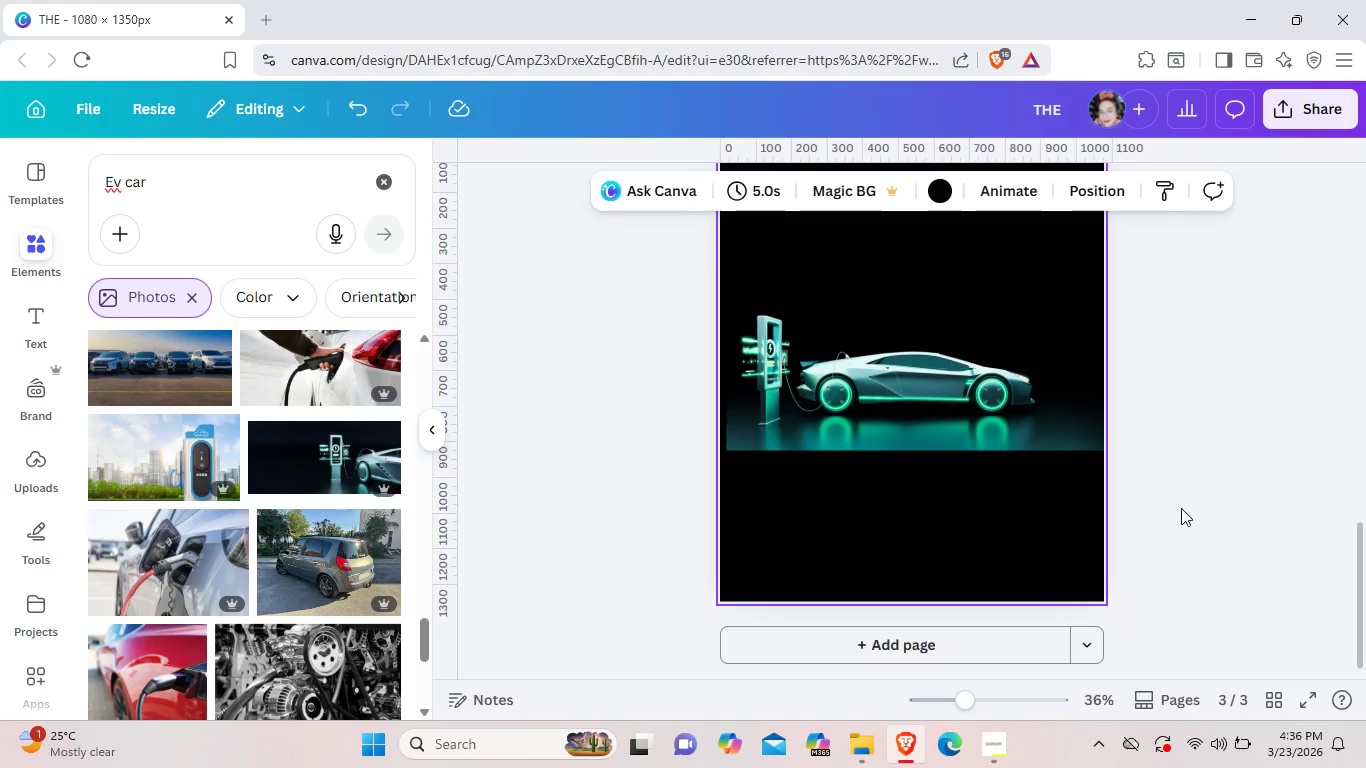 
scroll: coordinate [1181, 508], scroll_direction: down, amount: 1.0
 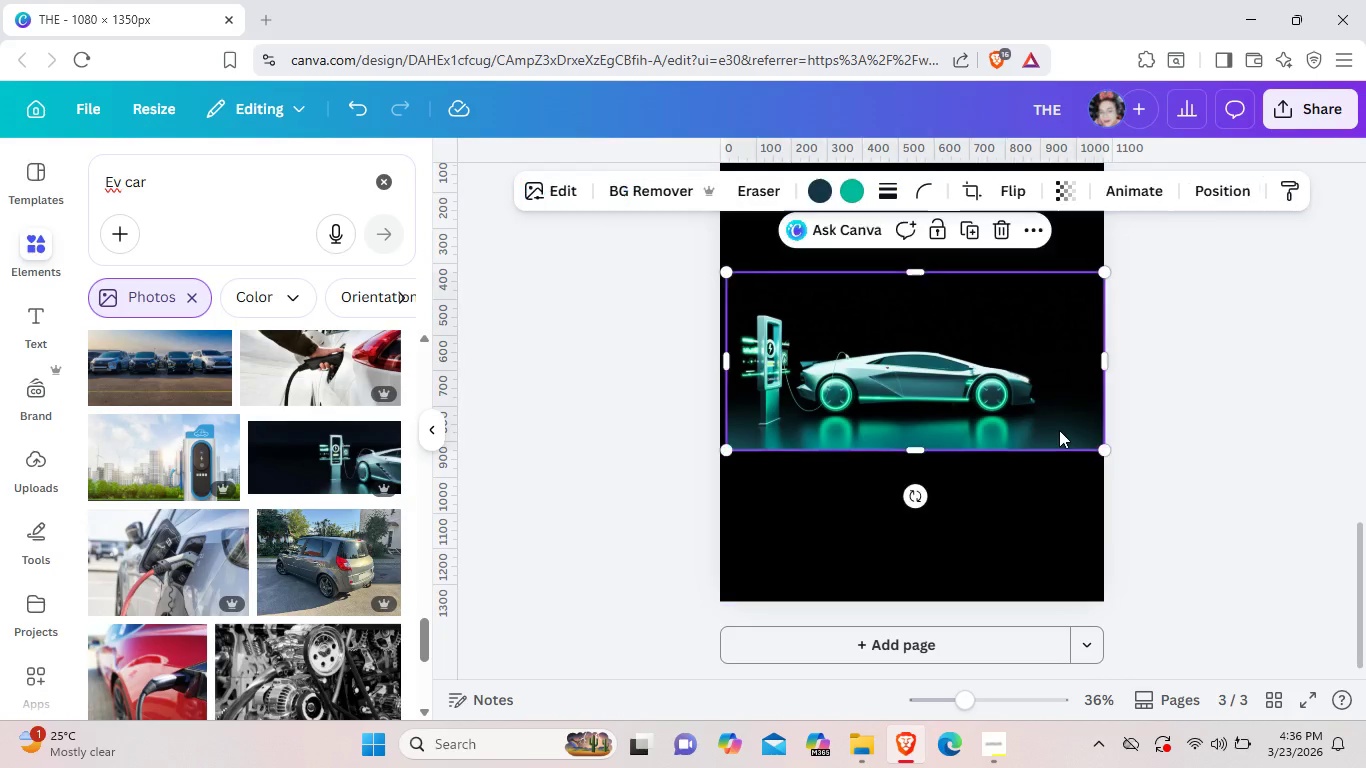 
double_click([1059, 430])
 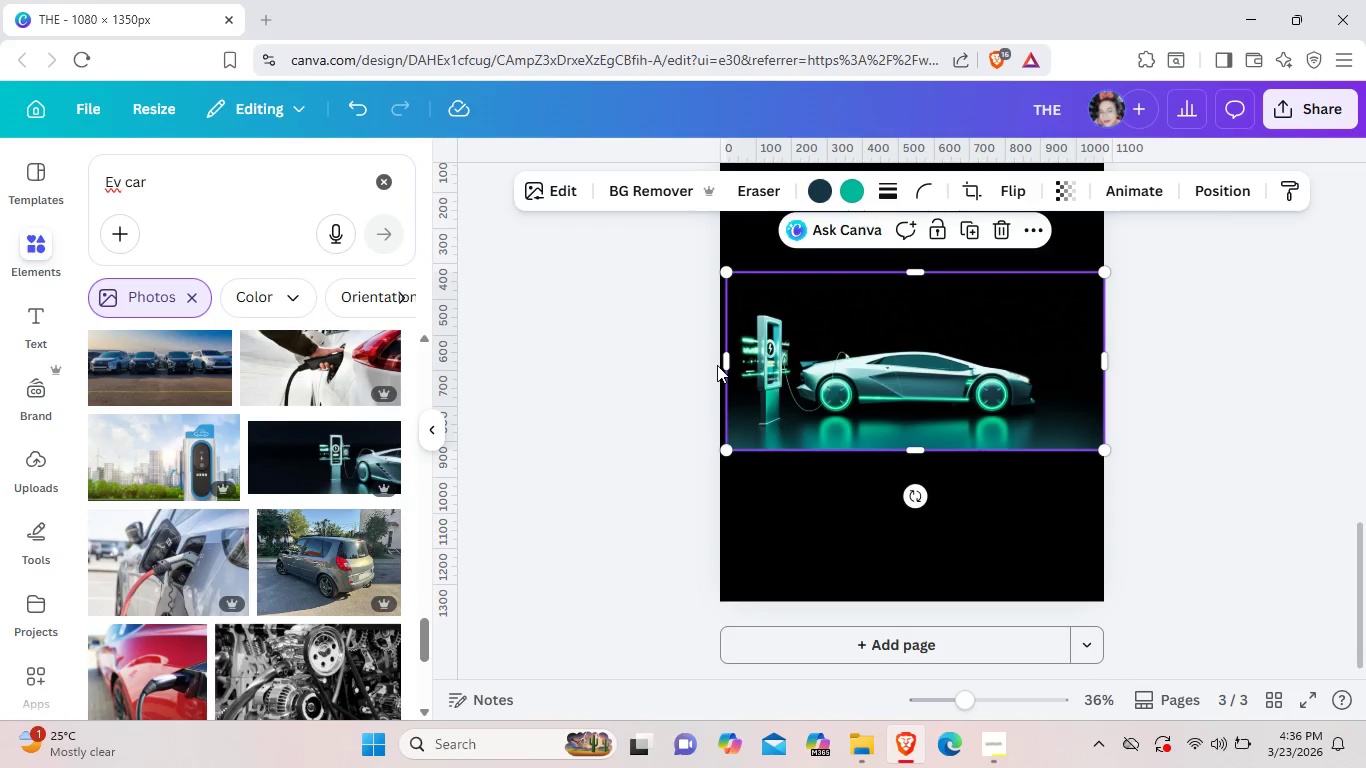 
left_click_drag(start_coordinate=[717, 365], to_coordinate=[697, 362])
 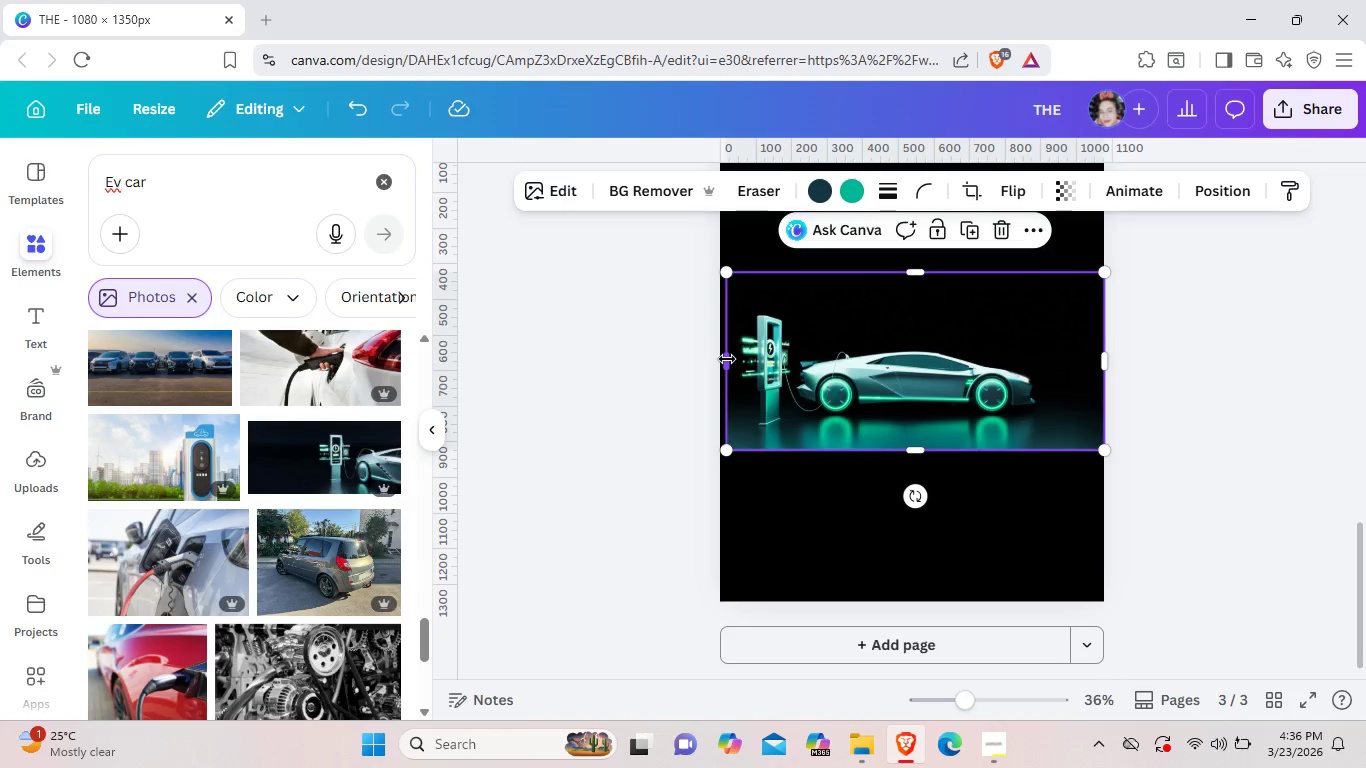 
left_click([727, 359])
 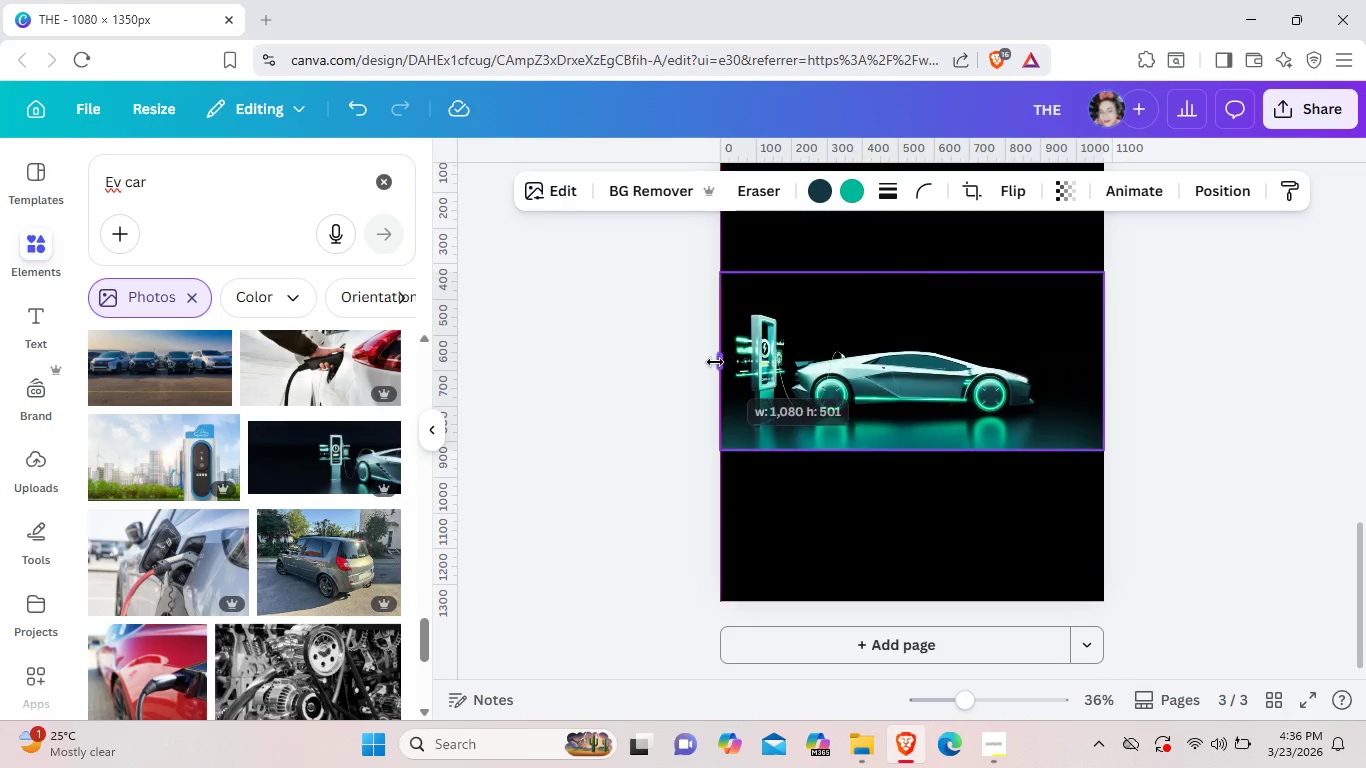 
left_click_drag(start_coordinate=[723, 361], to_coordinate=[715, 362])
 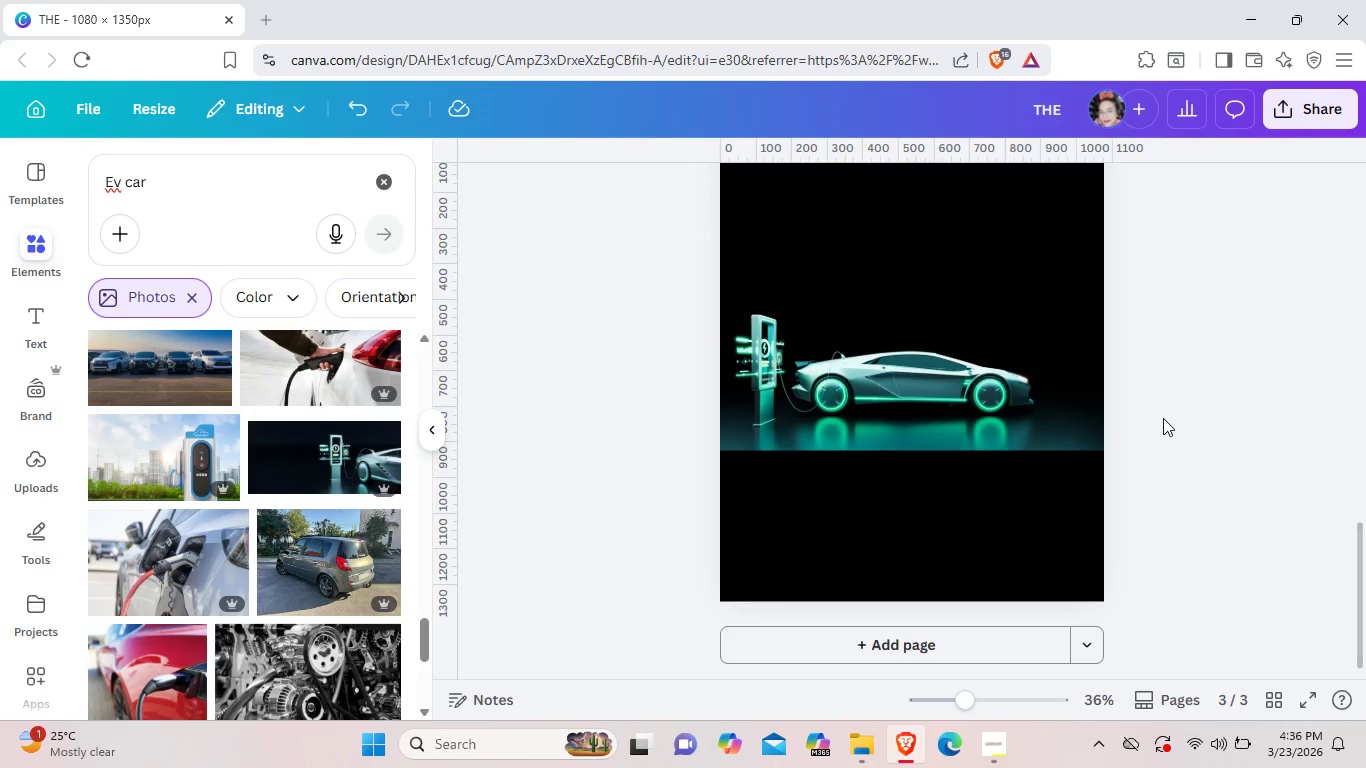 
left_click([1163, 418])
 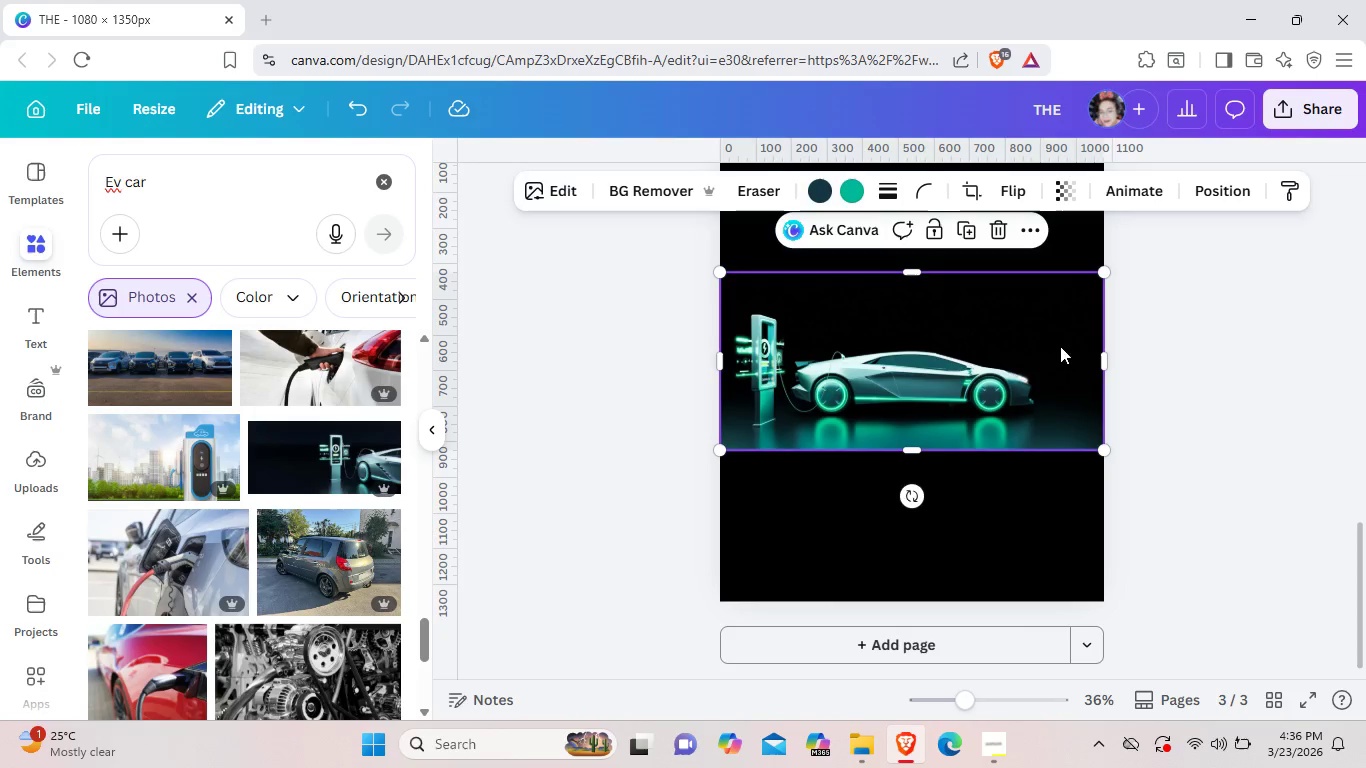 
left_click([1064, 349])
 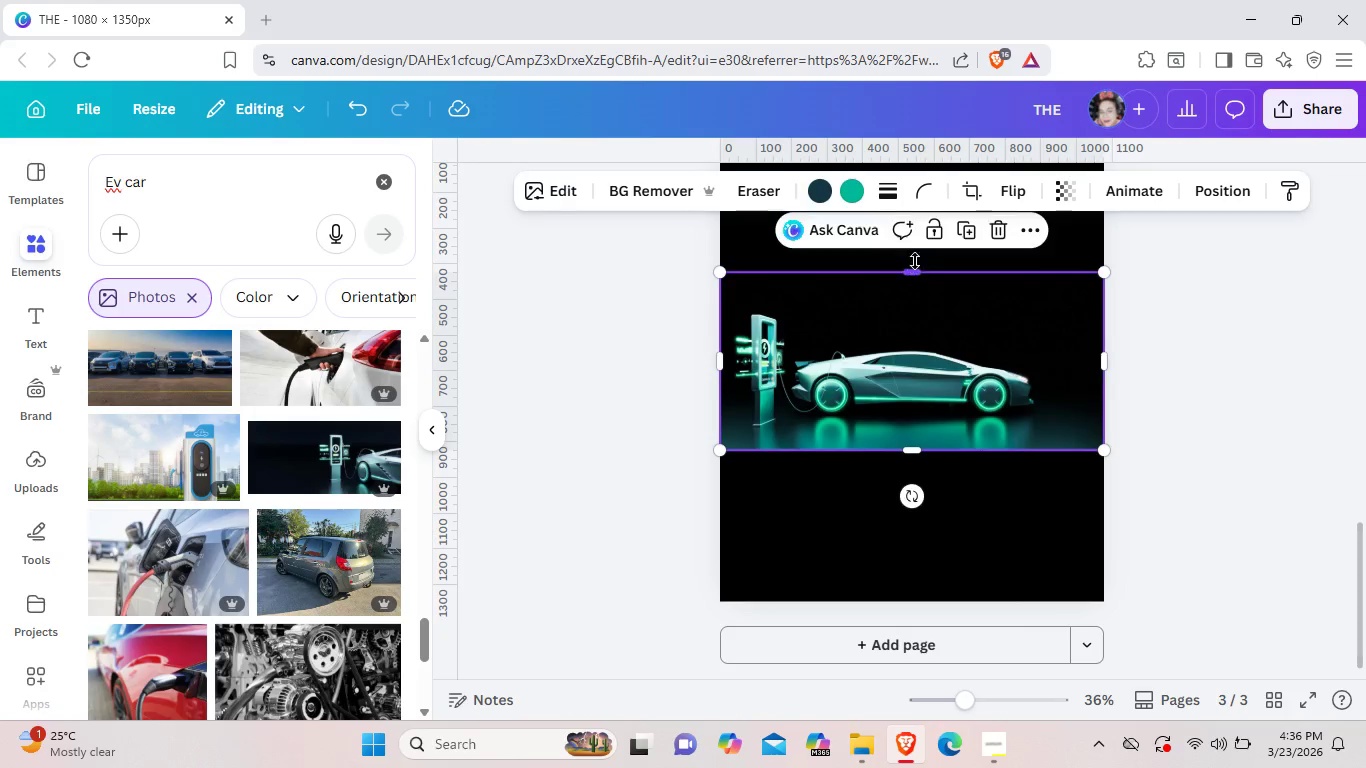 
left_click_drag(start_coordinate=[910, 273], to_coordinate=[915, 256])
 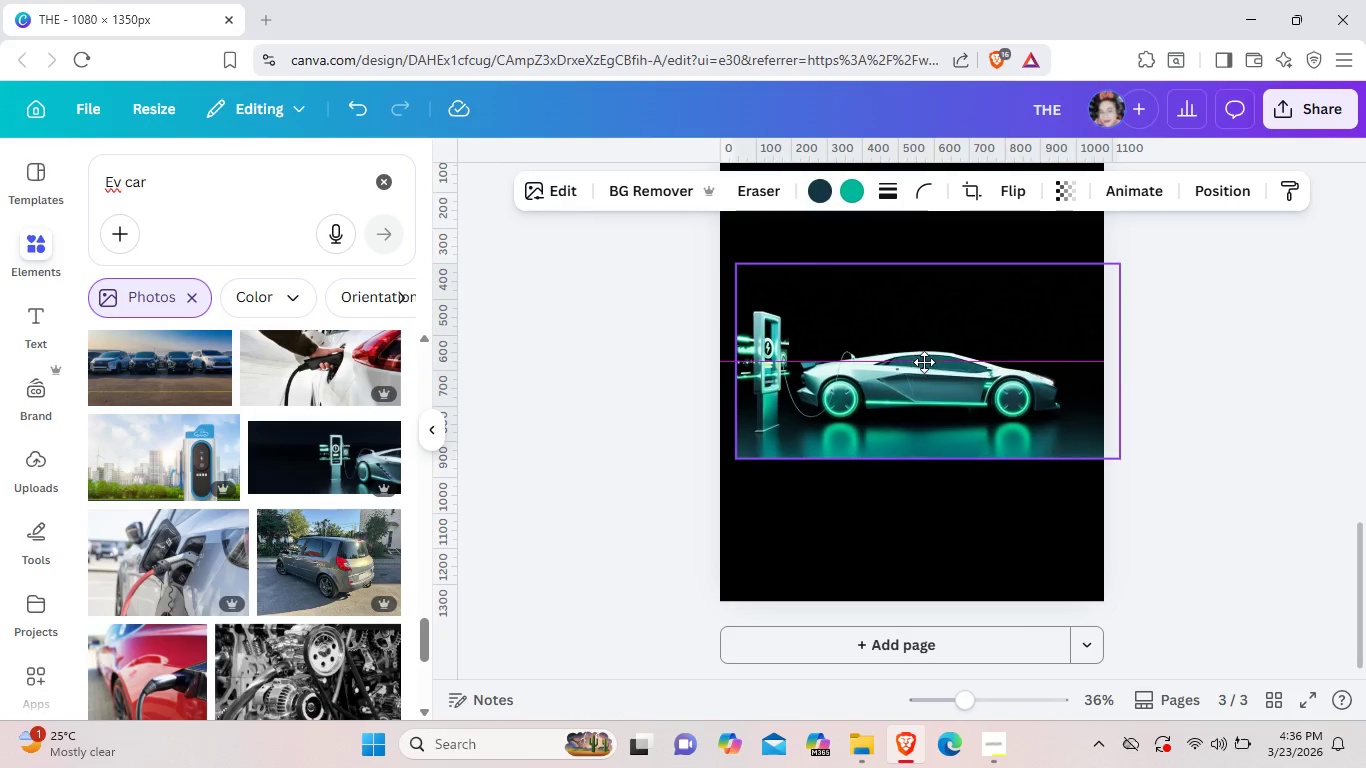 
left_click_drag(start_coordinate=[908, 359], to_coordinate=[909, 367])
 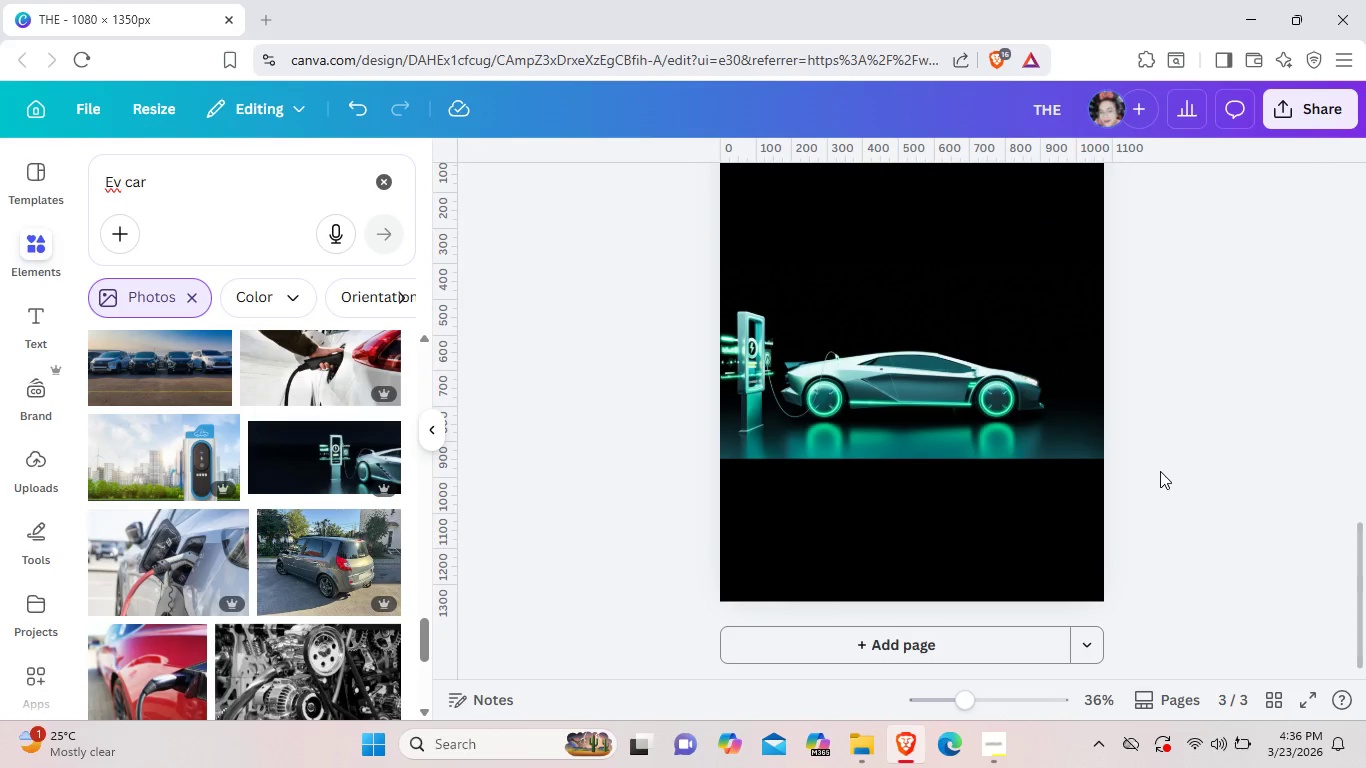 
left_click([1160, 471])
 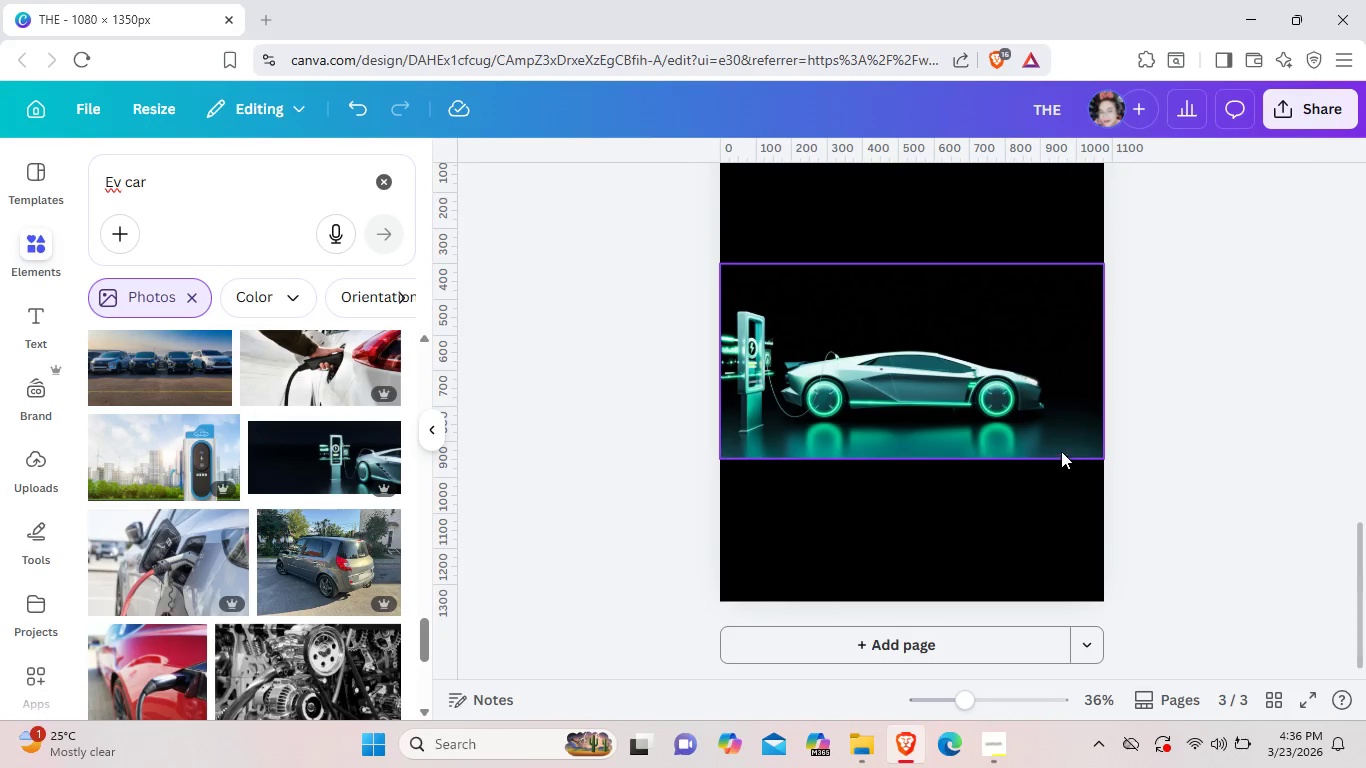 
left_click([1052, 448])
 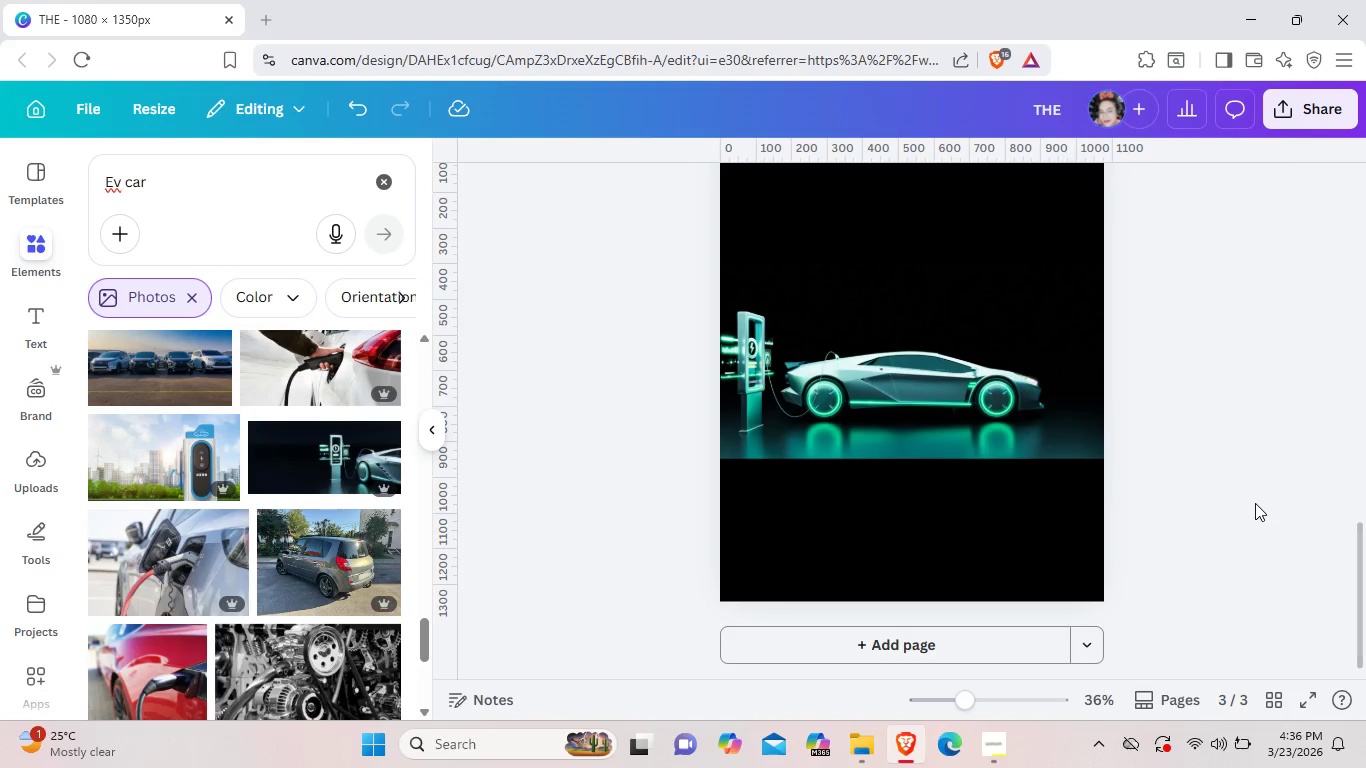 
left_click([1255, 503])
 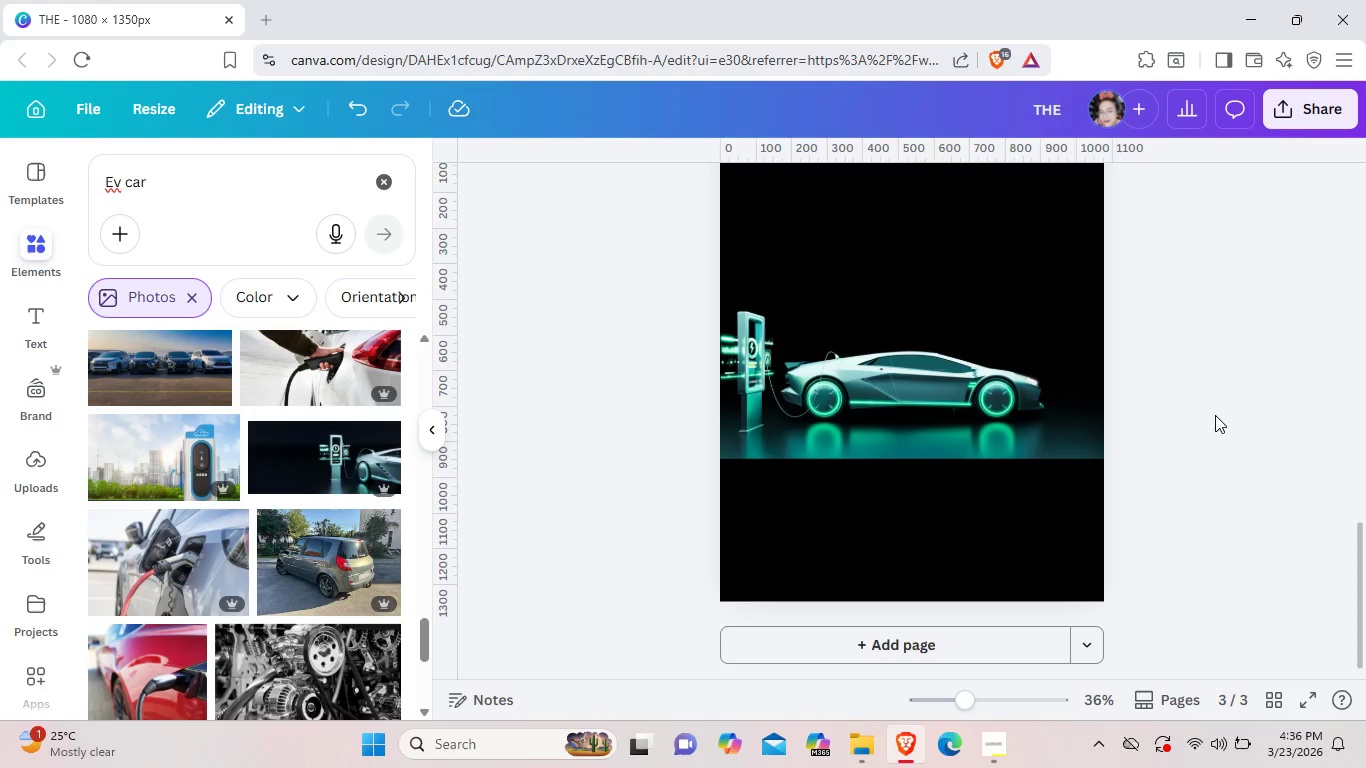 
wait(27.0)
 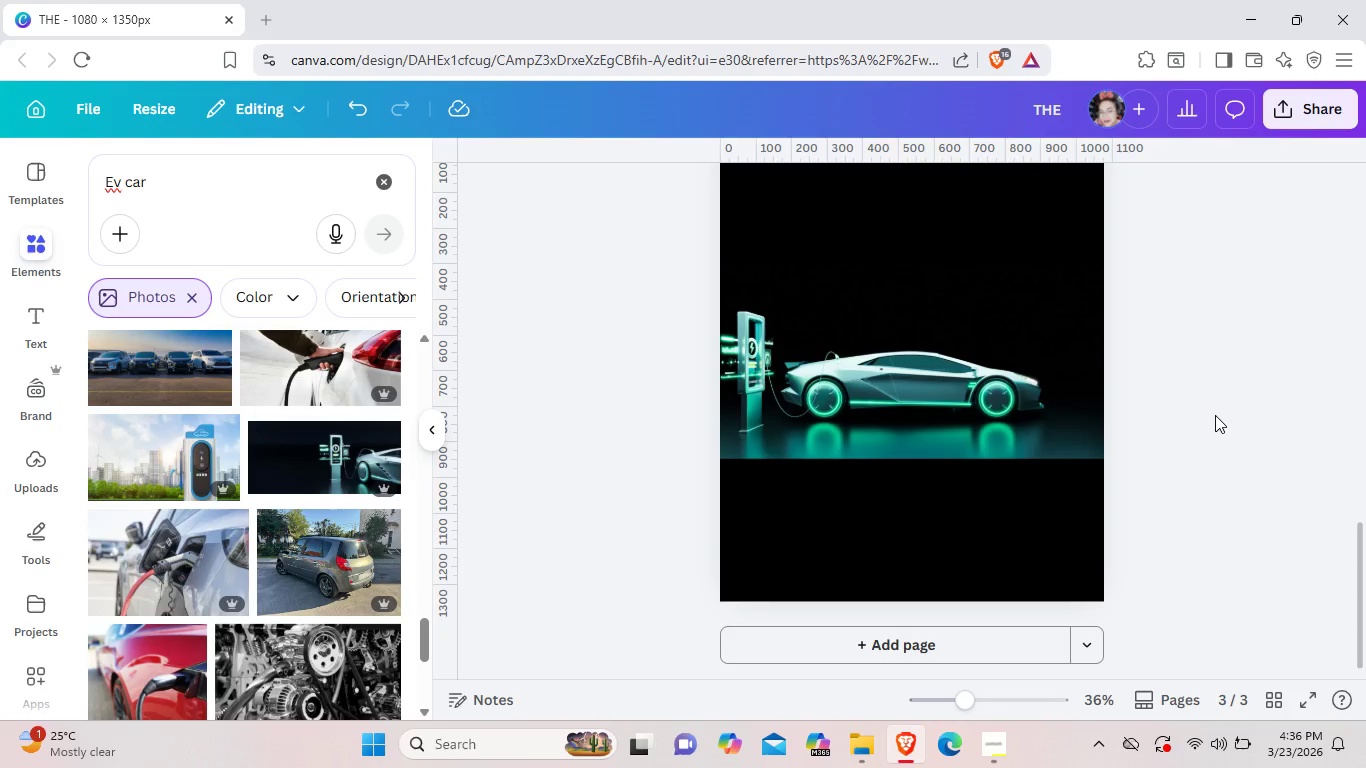 
left_click([378, 176])
 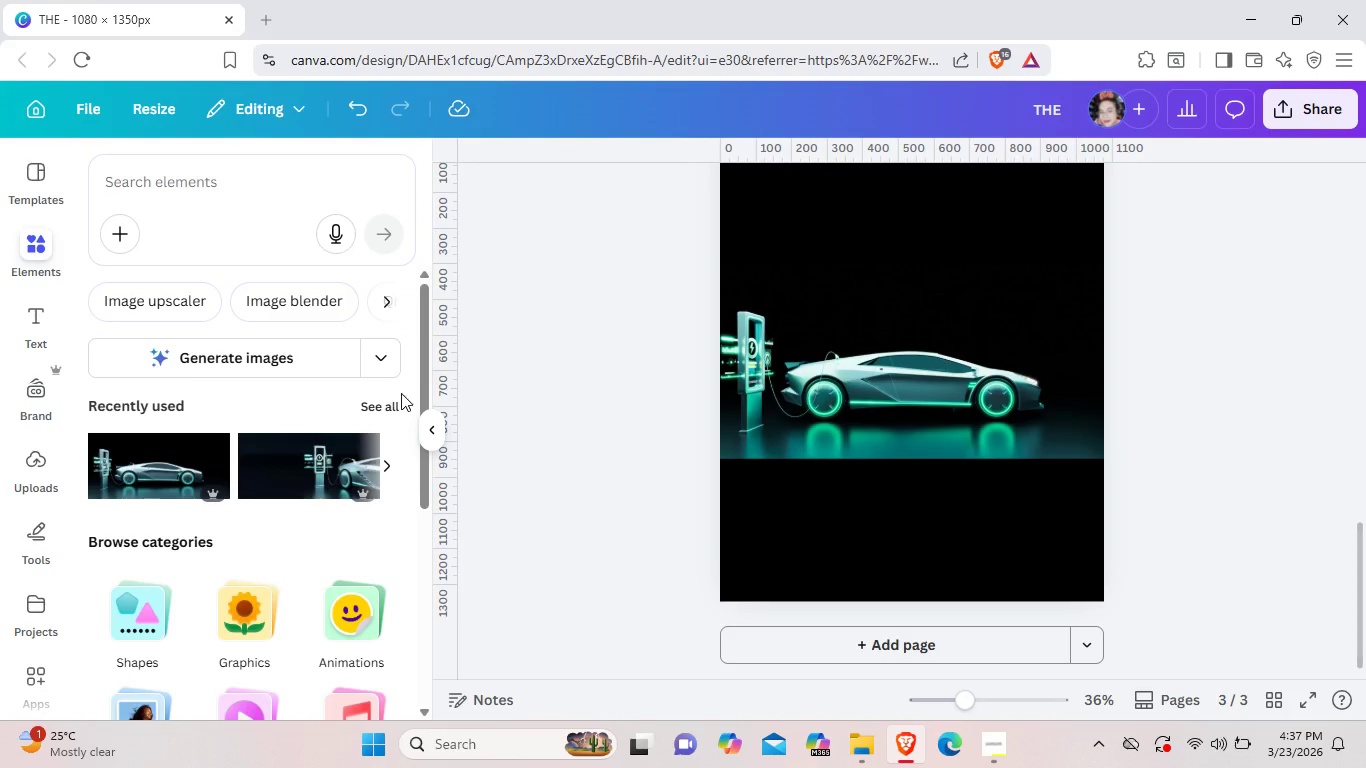 
left_click([380, 406])
 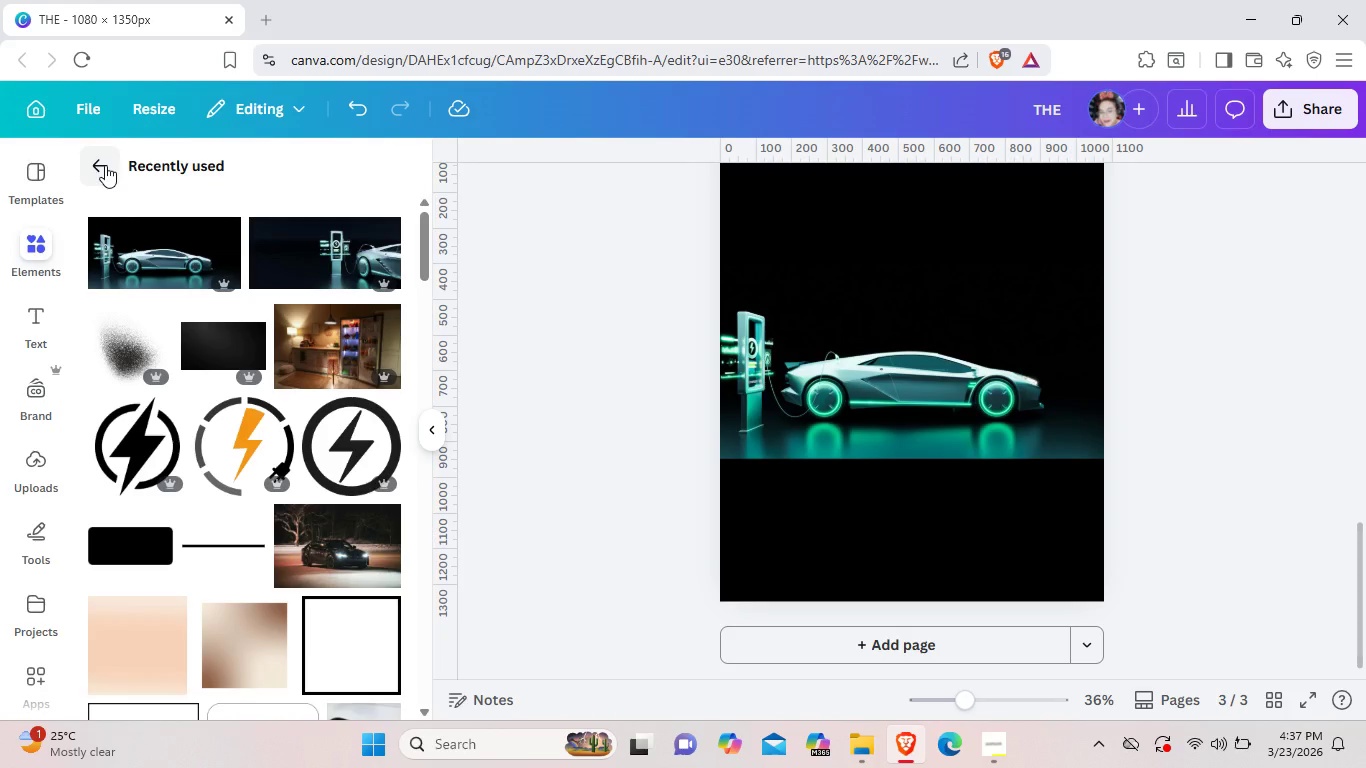 
wait(5.53)
 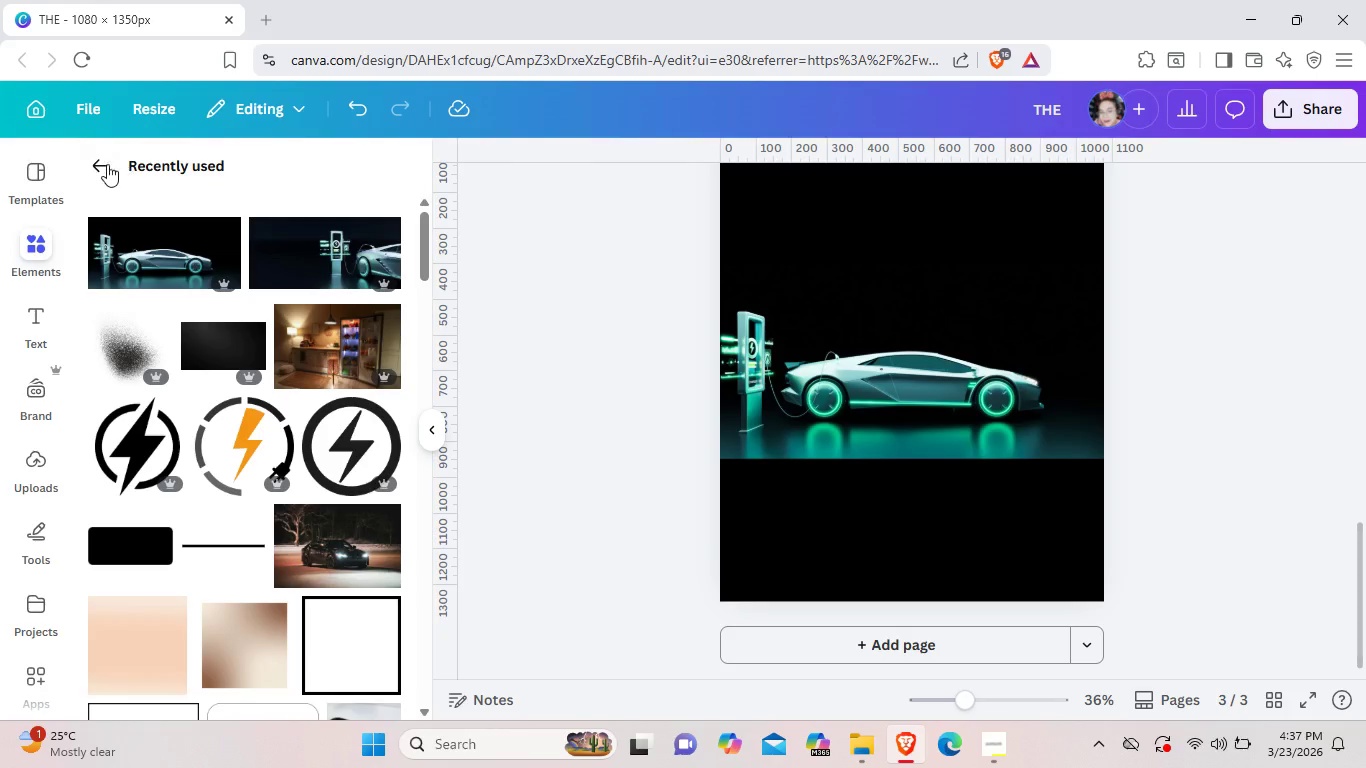 
left_click([105, 165])
 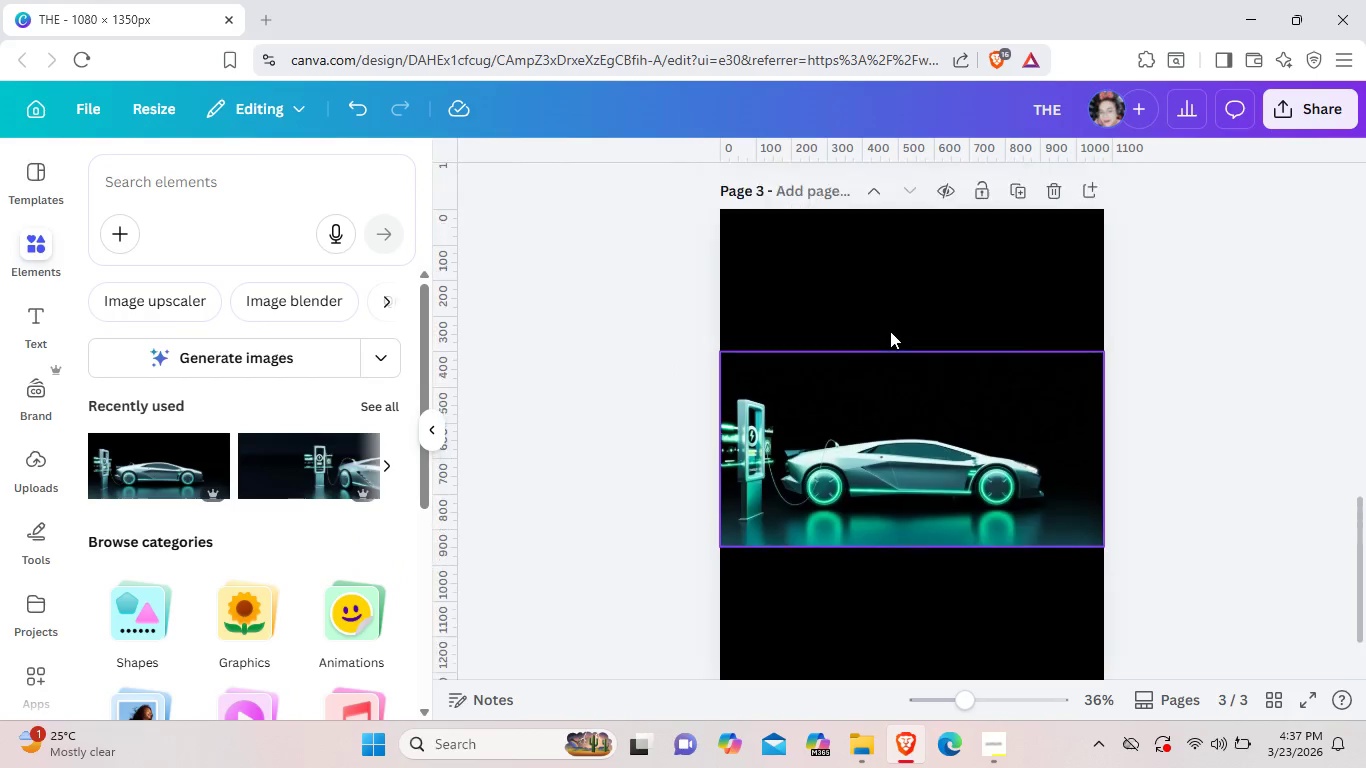 
scroll: coordinate [891, 331], scroll_direction: up, amount: 6.0
 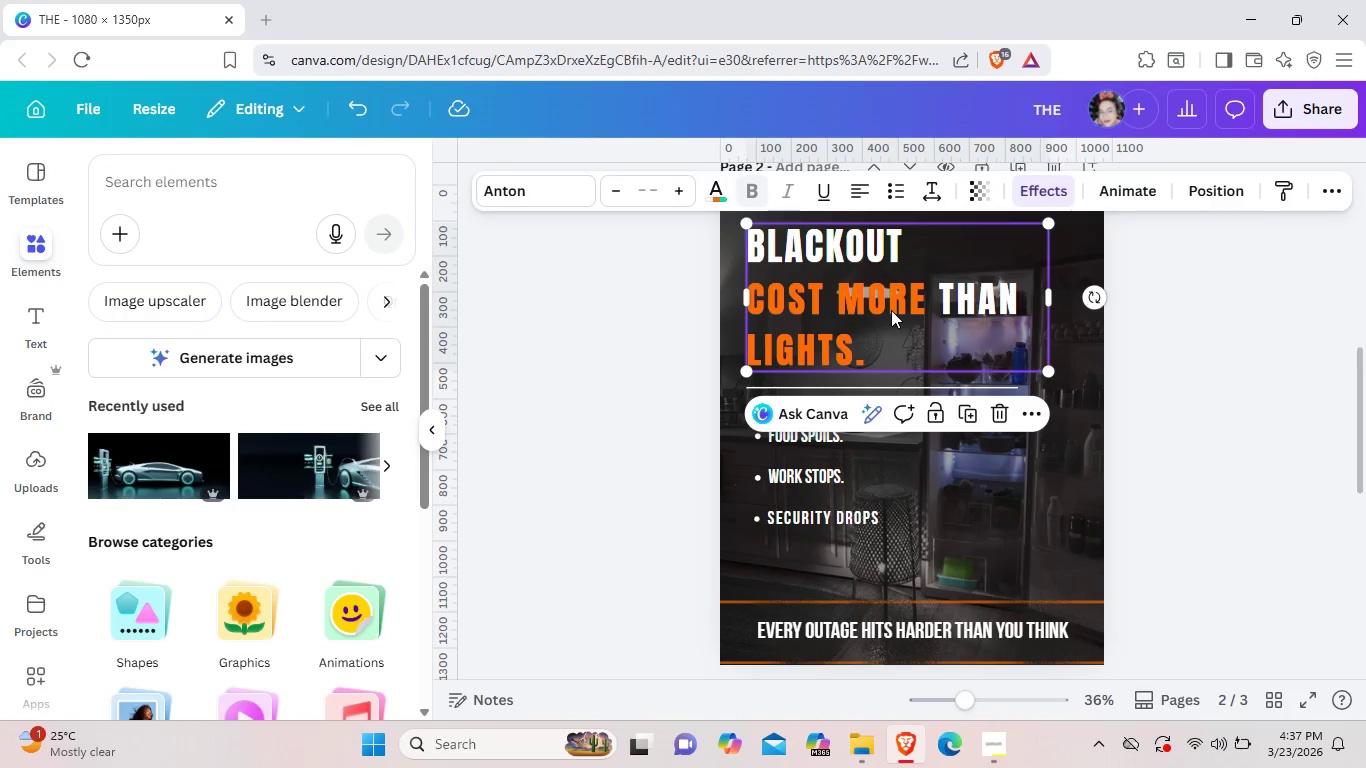 
left_click([891, 310])
 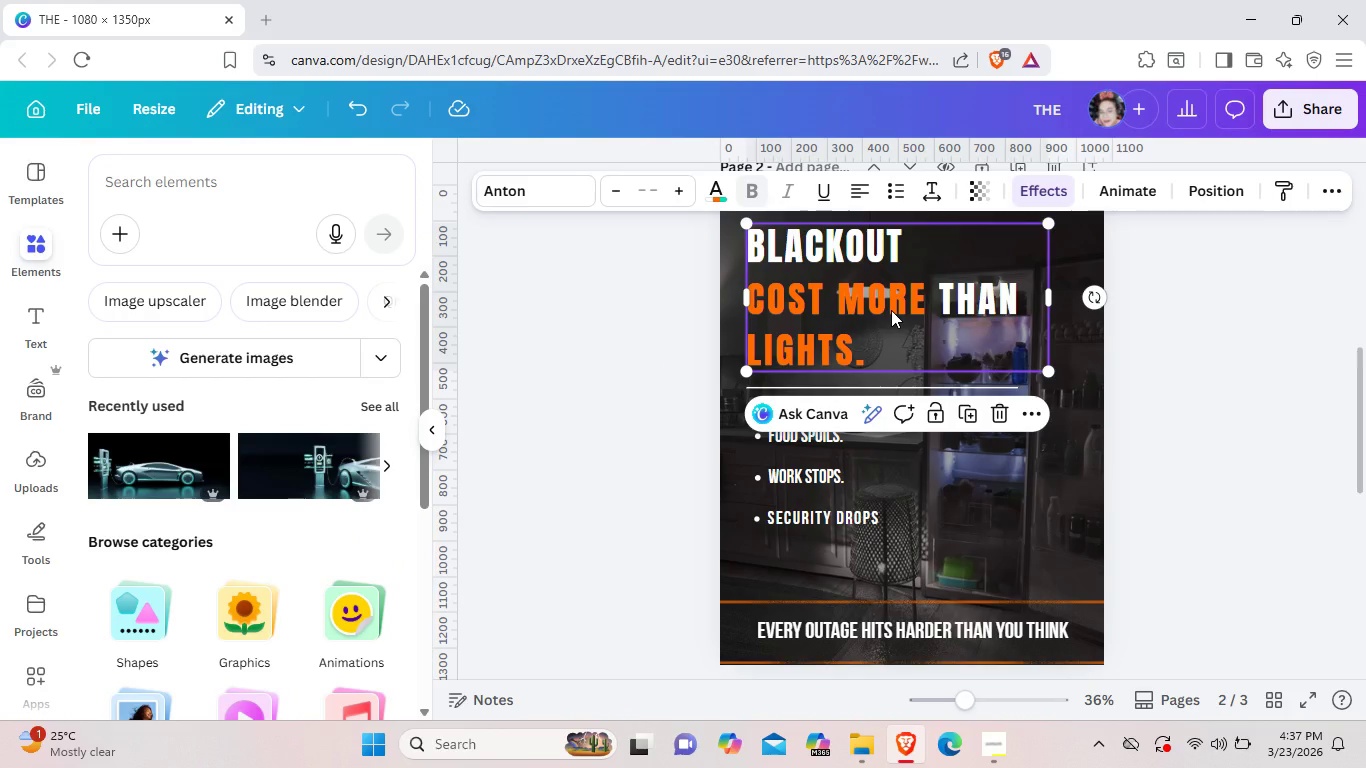 
key(Control+ControlLeft)
 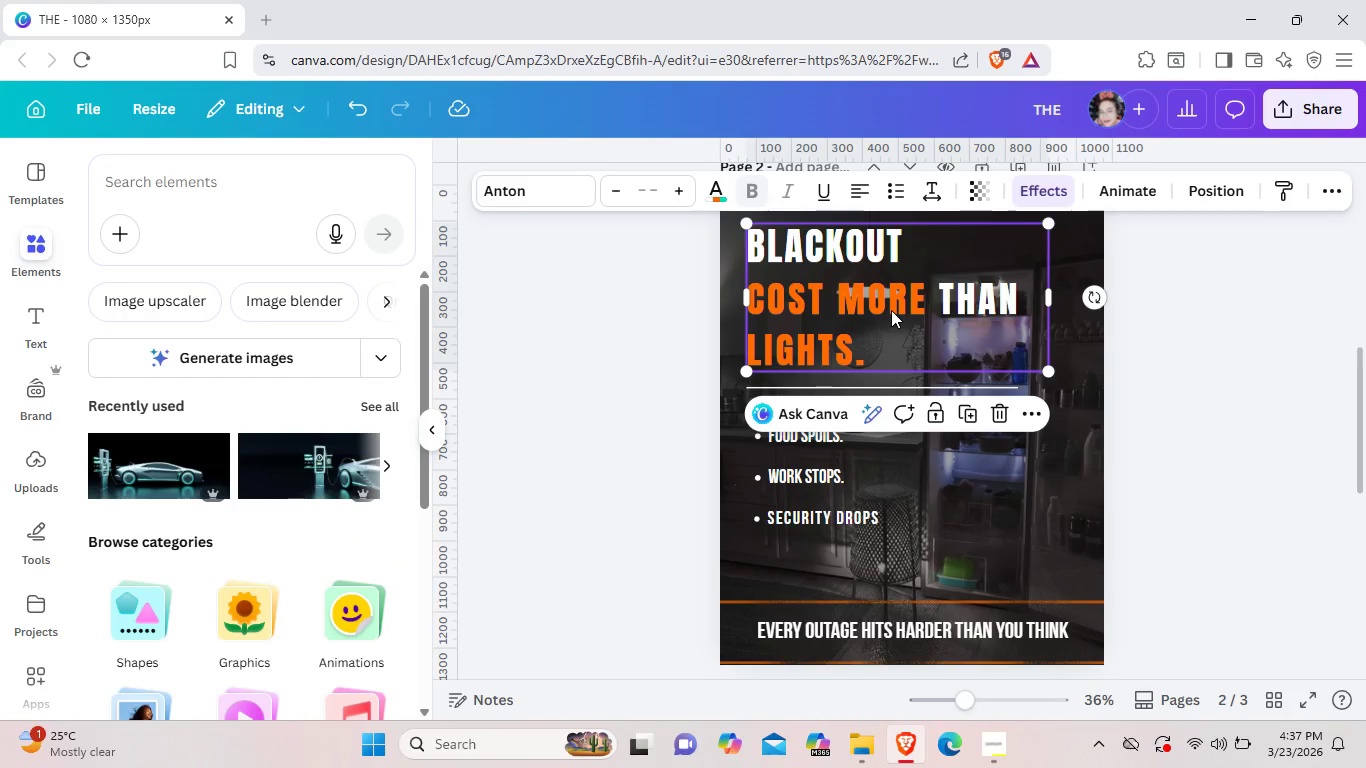 
key(Control+C)
 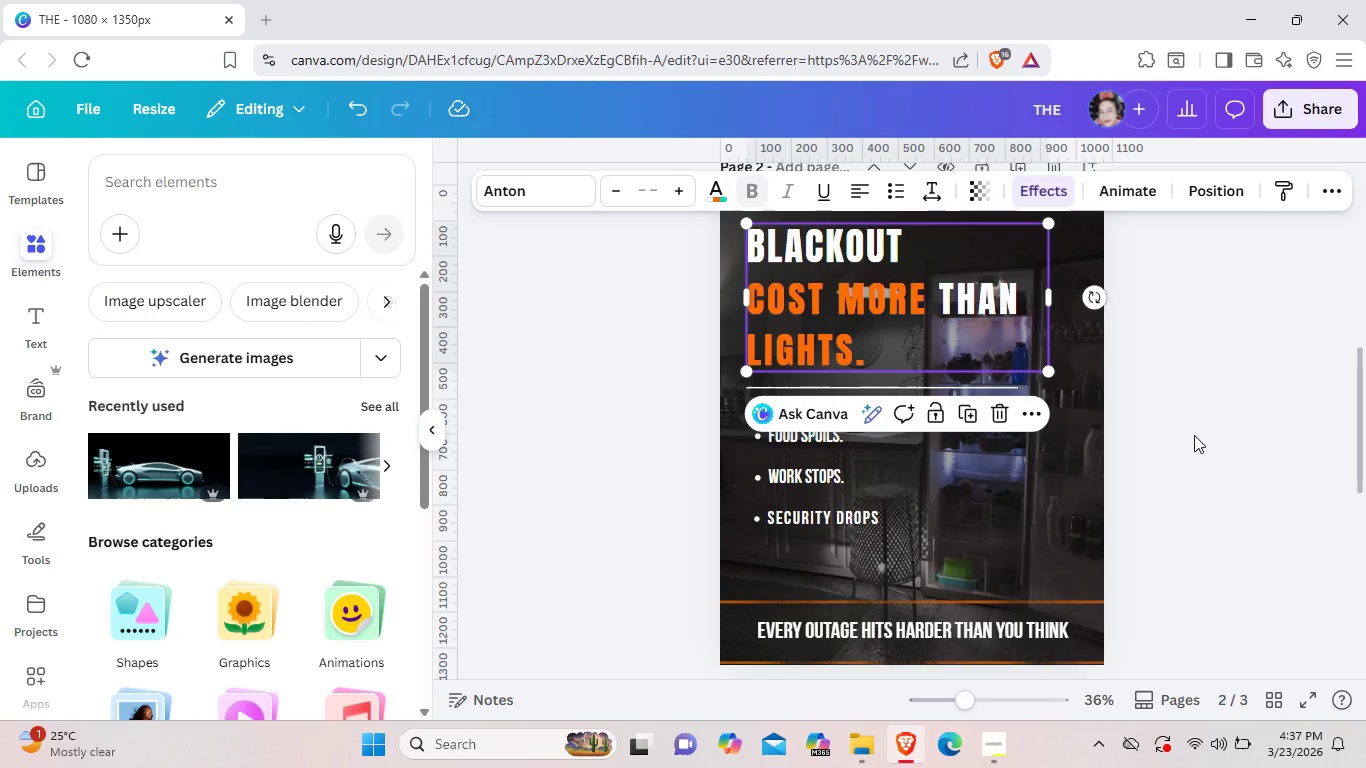 
scroll: coordinate [1194, 435], scroll_direction: down, amount: 4.0
 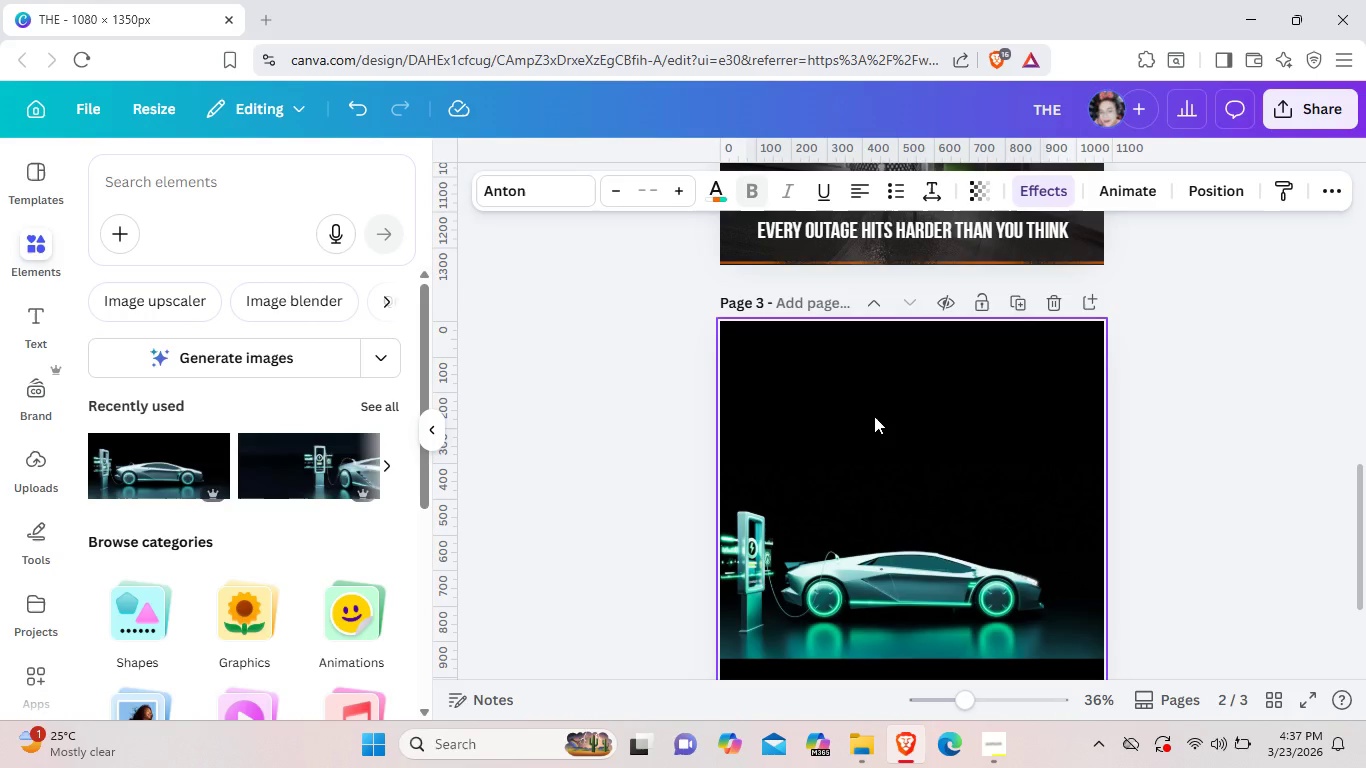 
key(Control+V)
 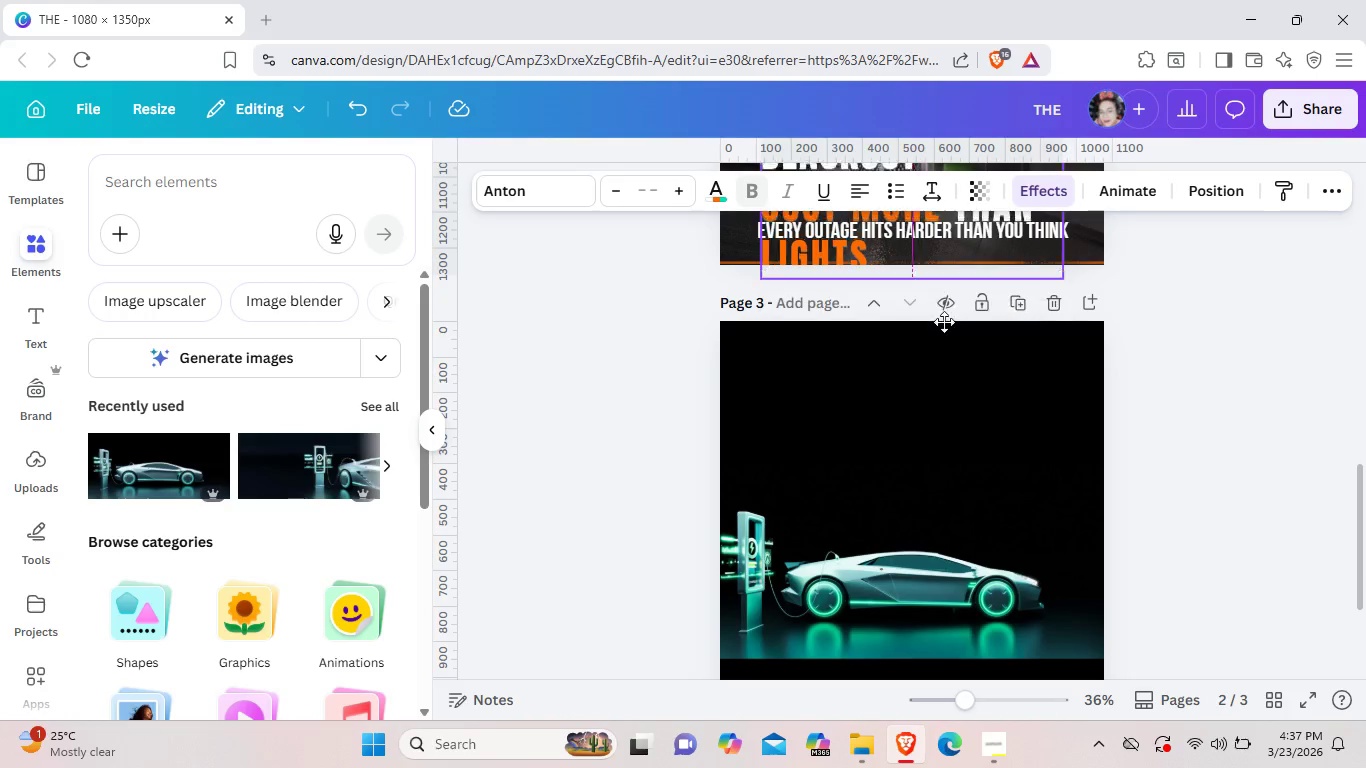 
left_click_drag(start_coordinate=[947, 273], to_coordinate=[922, 498])
 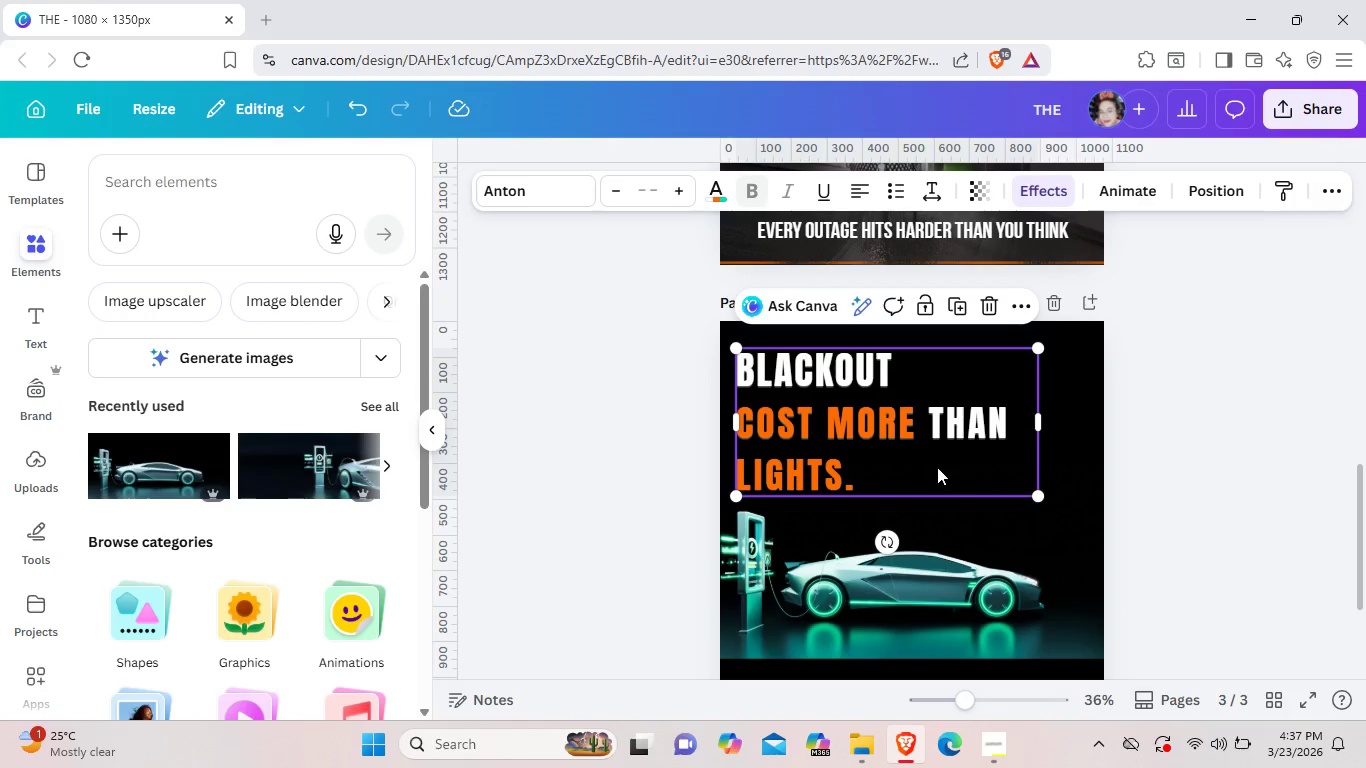 
left_click([937, 467])
 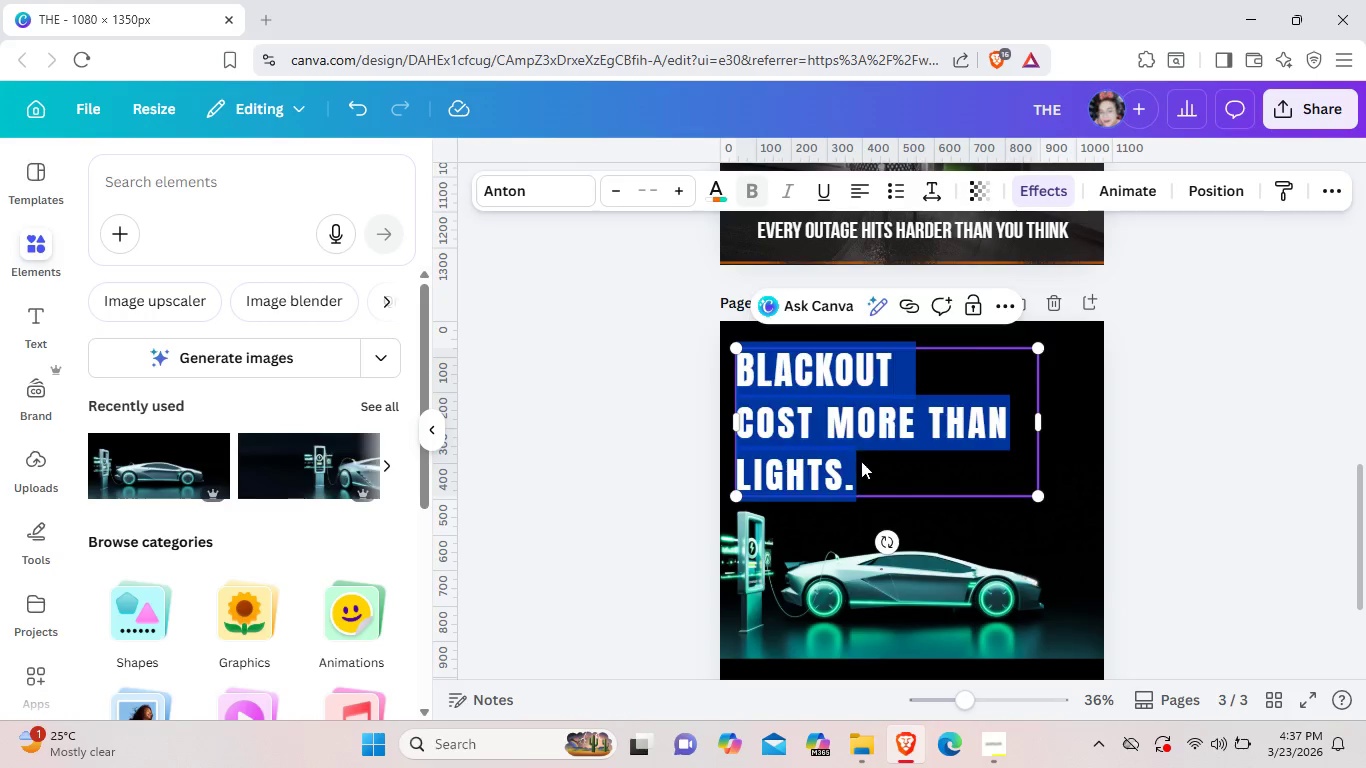 
key(Backspace)
type(you)
key(Backspace)
key(Backspace)
key(Backspace)
type(YOU ALREADY )
 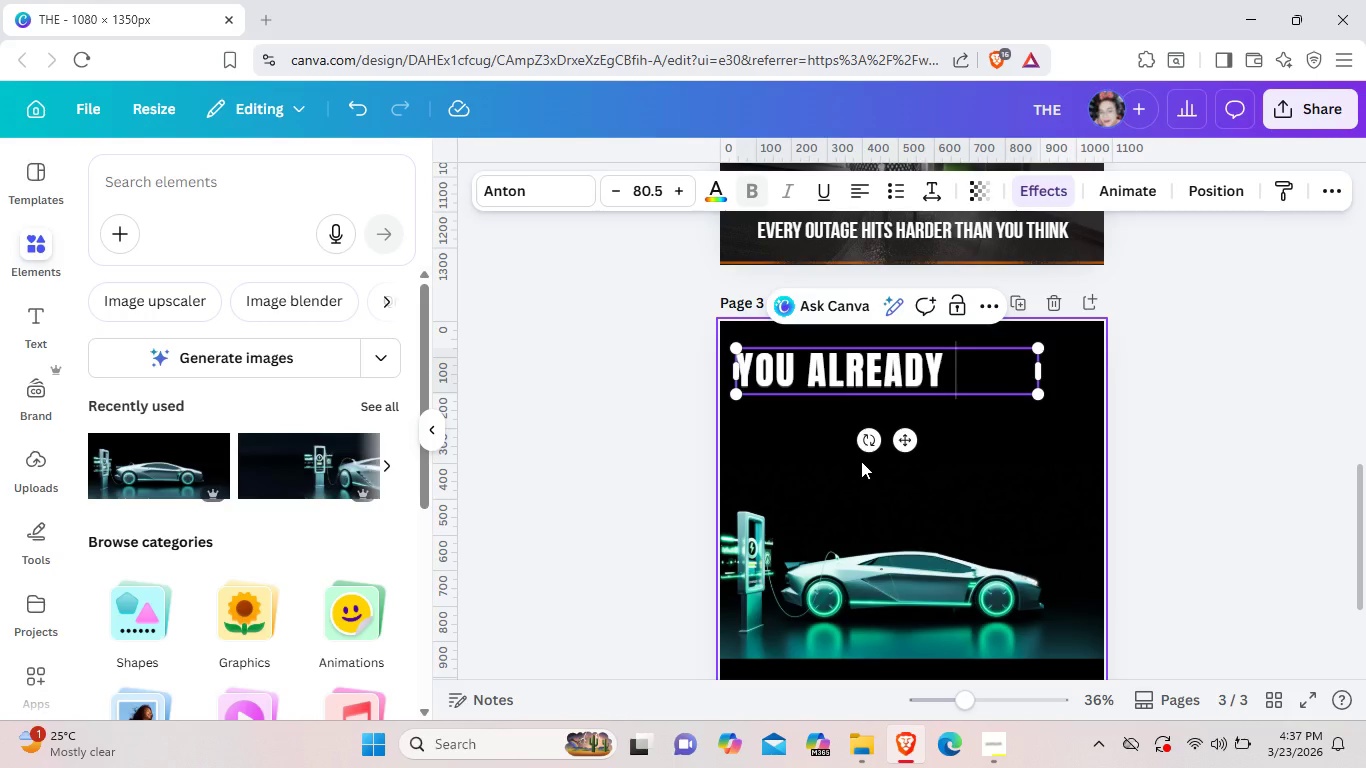 
wait(6.97)
 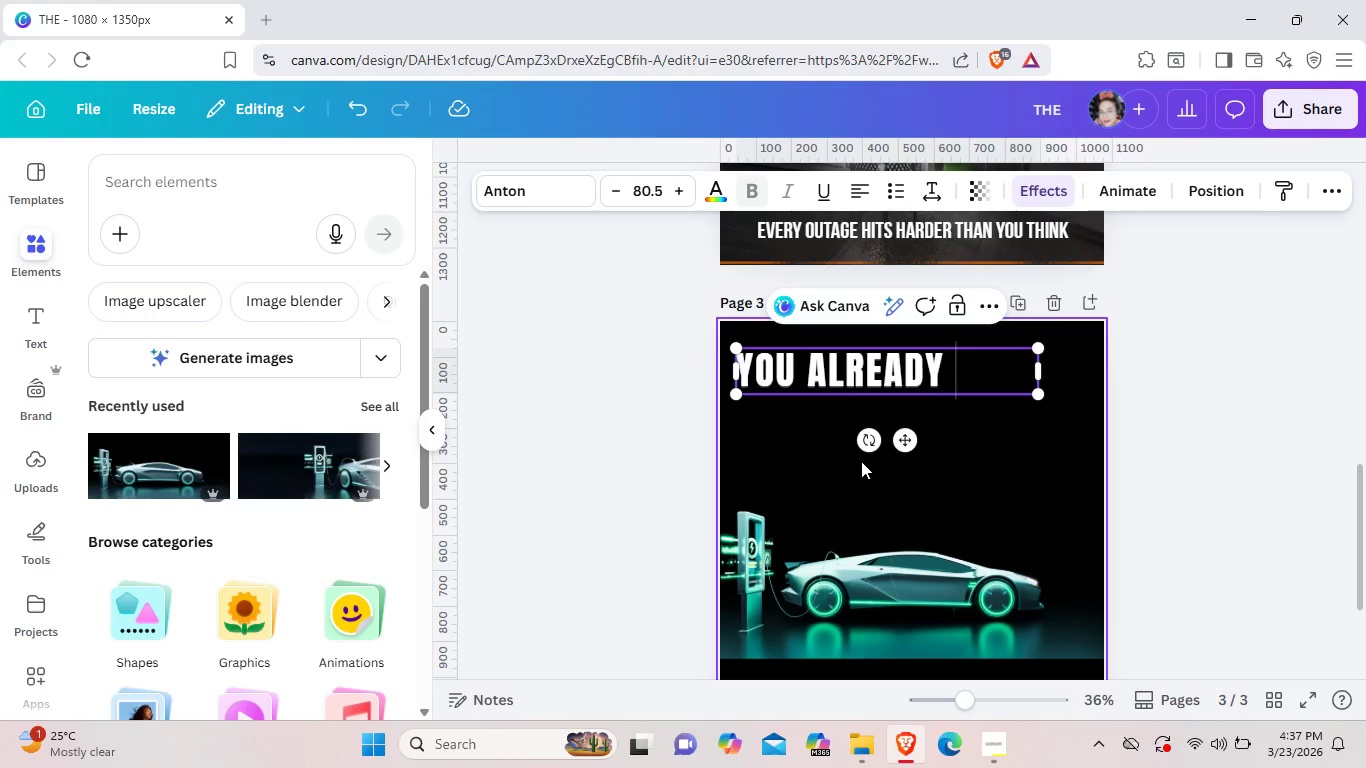 
type(OWN THE SOLUTION)
 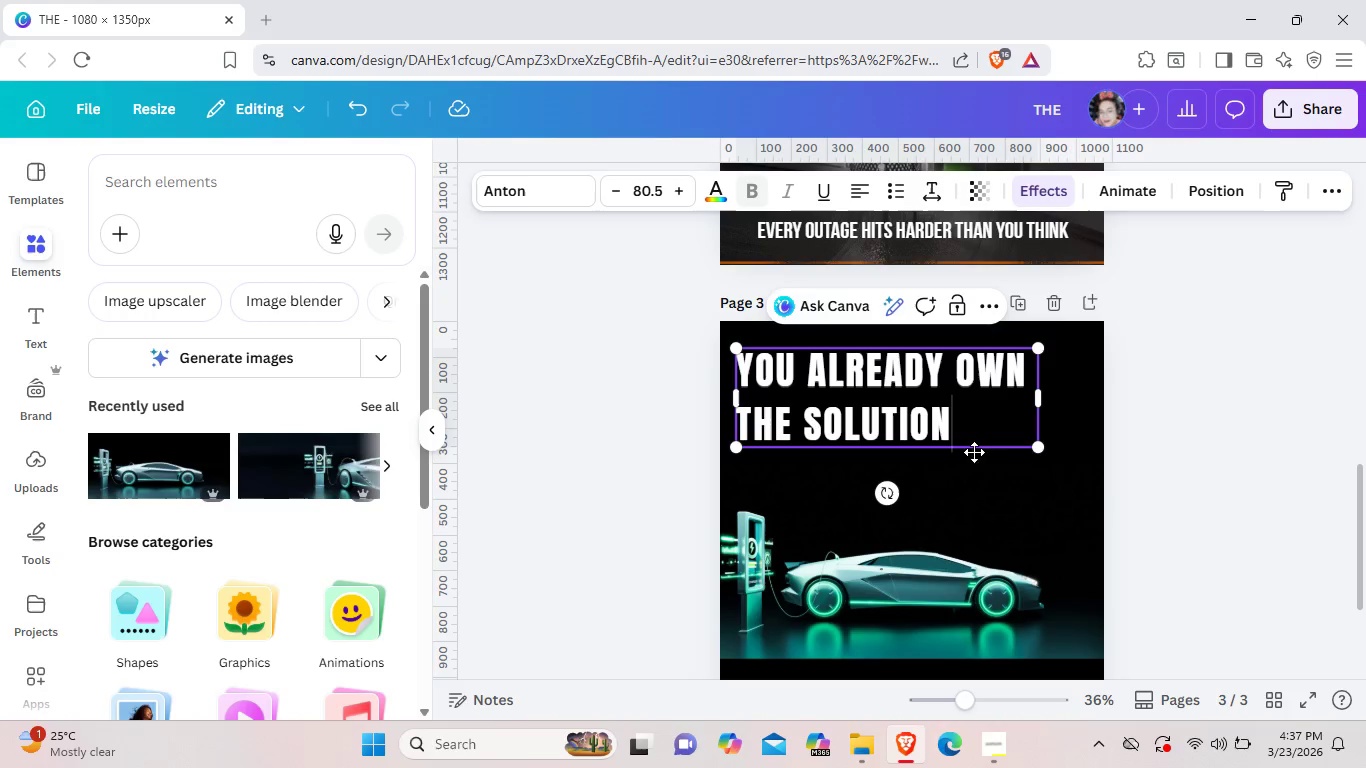 
left_click([1118, 452])
 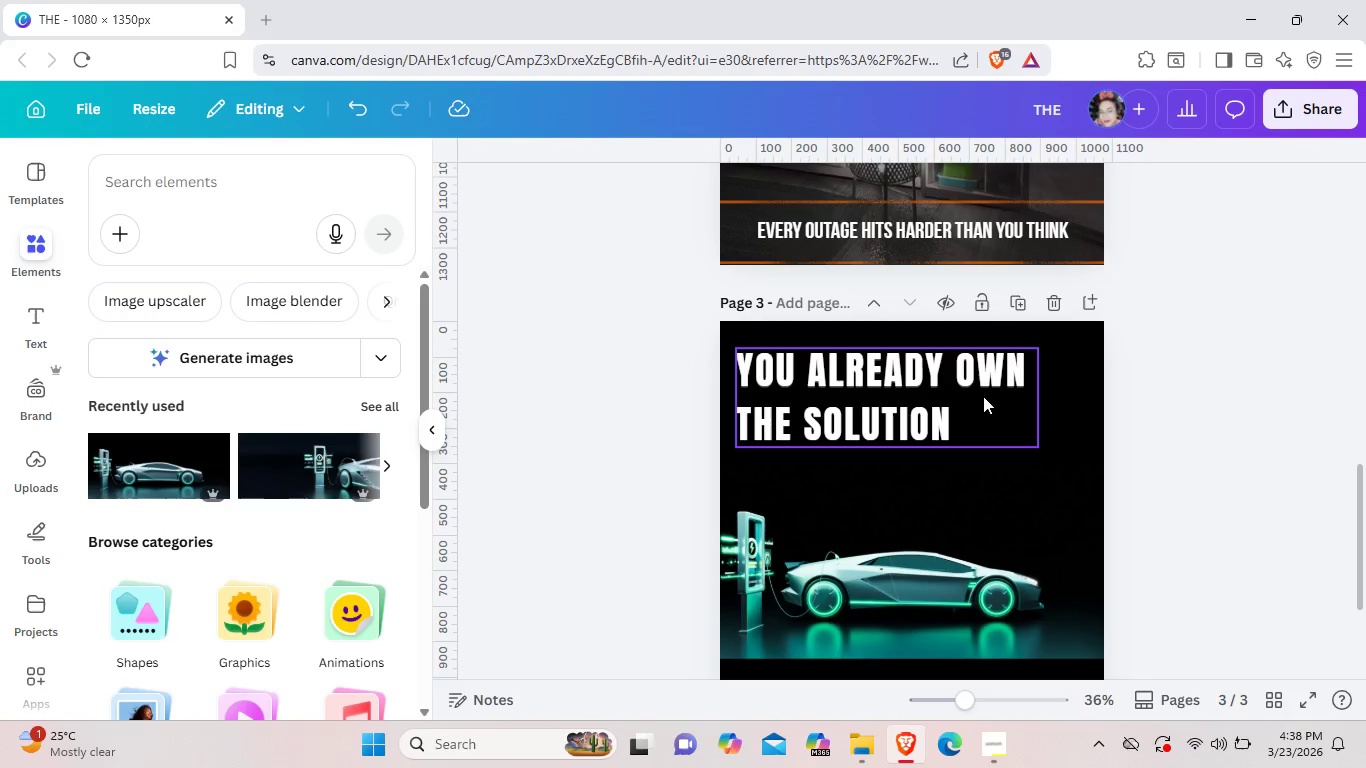 
left_click([974, 385])
 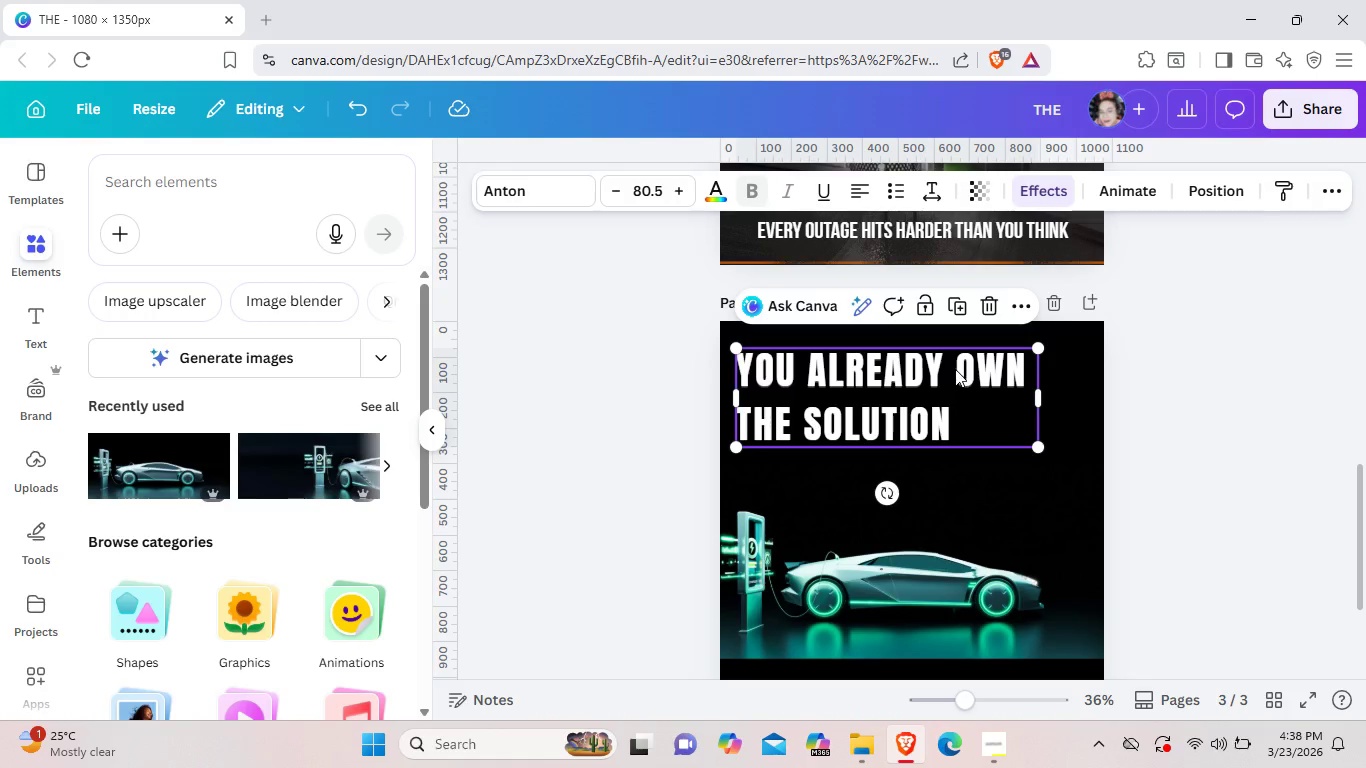 
left_click([955, 369])
 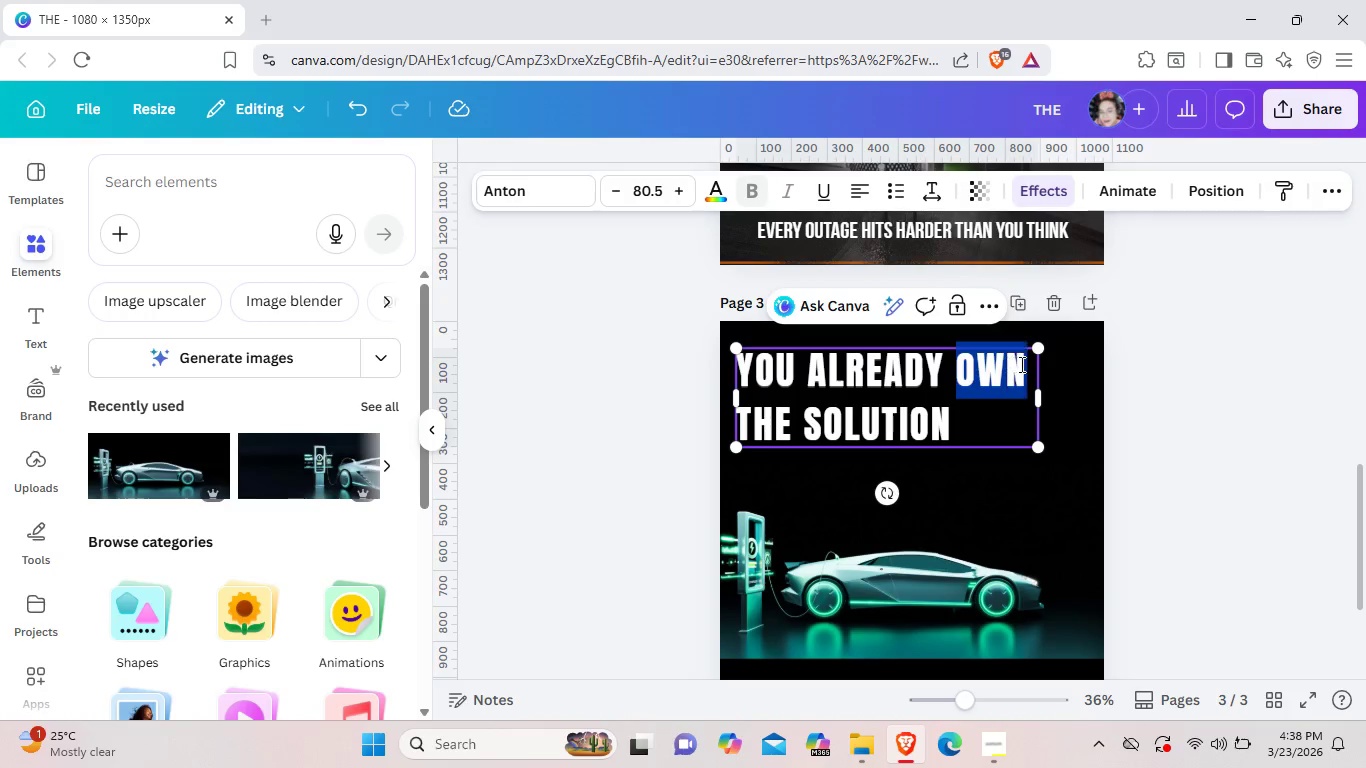 
left_click_drag(start_coordinate=[955, 369], to_coordinate=[1023, 364])
 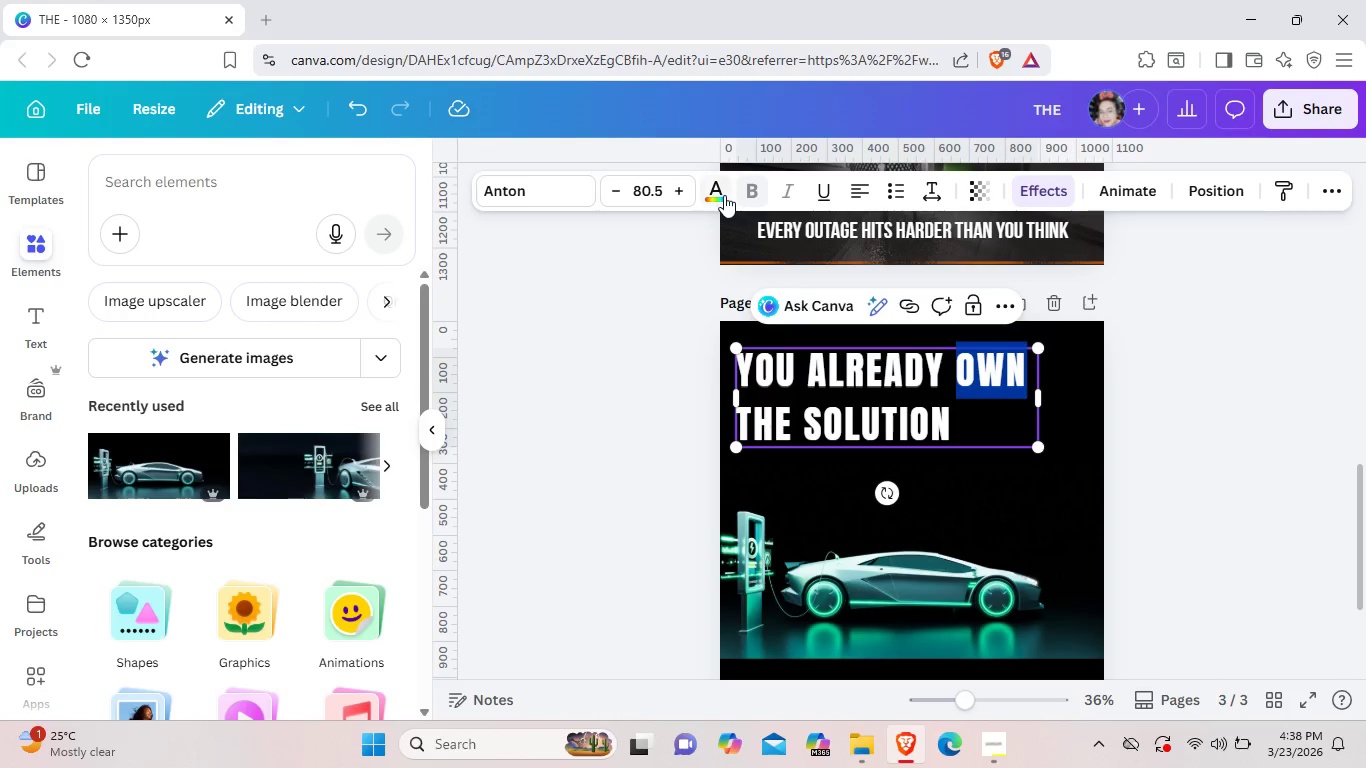 
left_click([724, 195])
 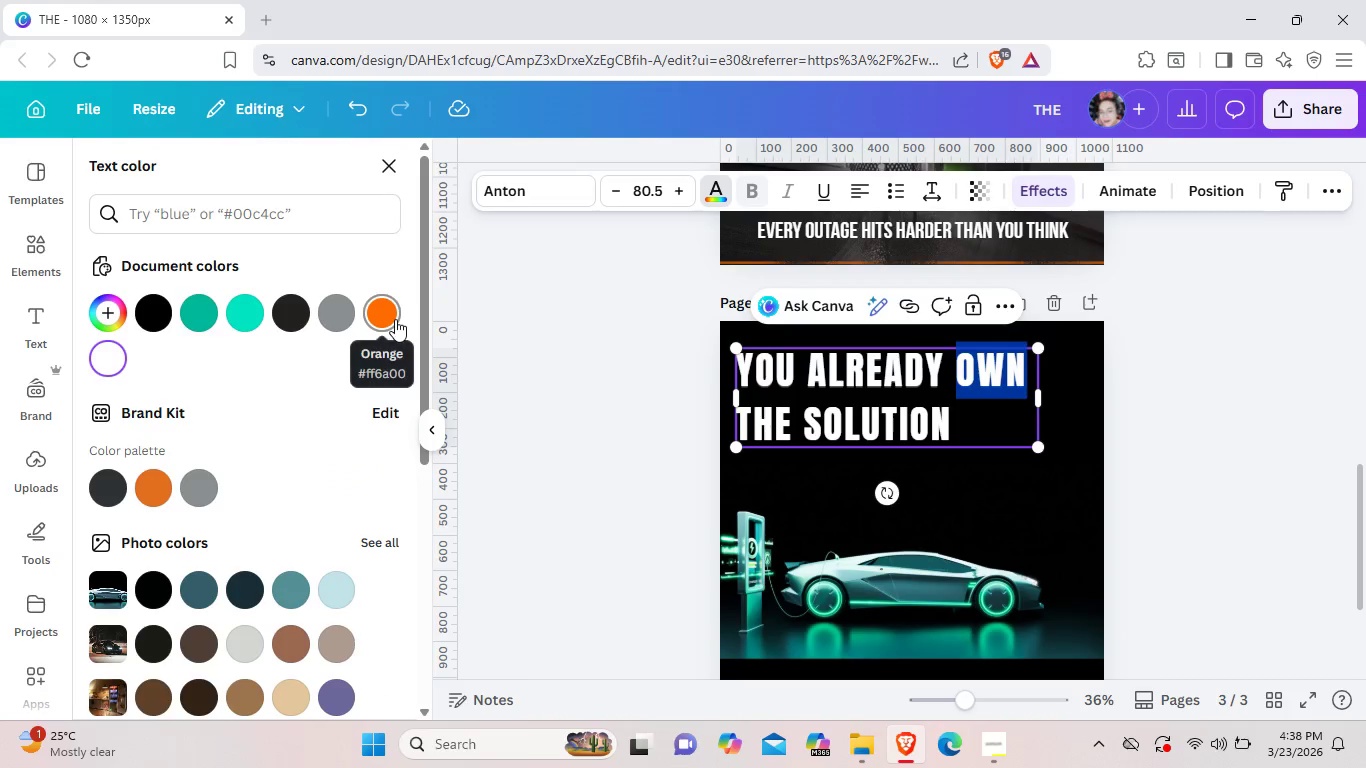 
left_click([395, 319])
 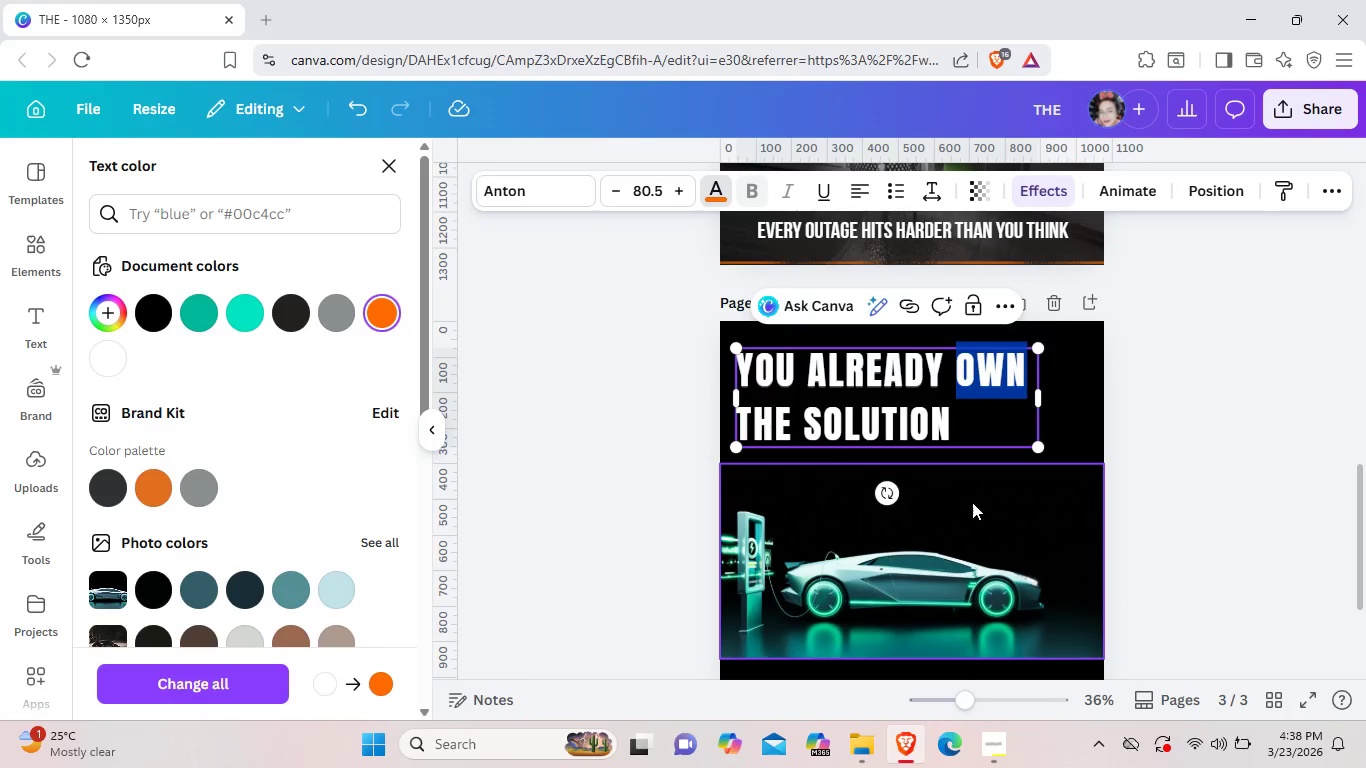 
left_click([976, 503])
 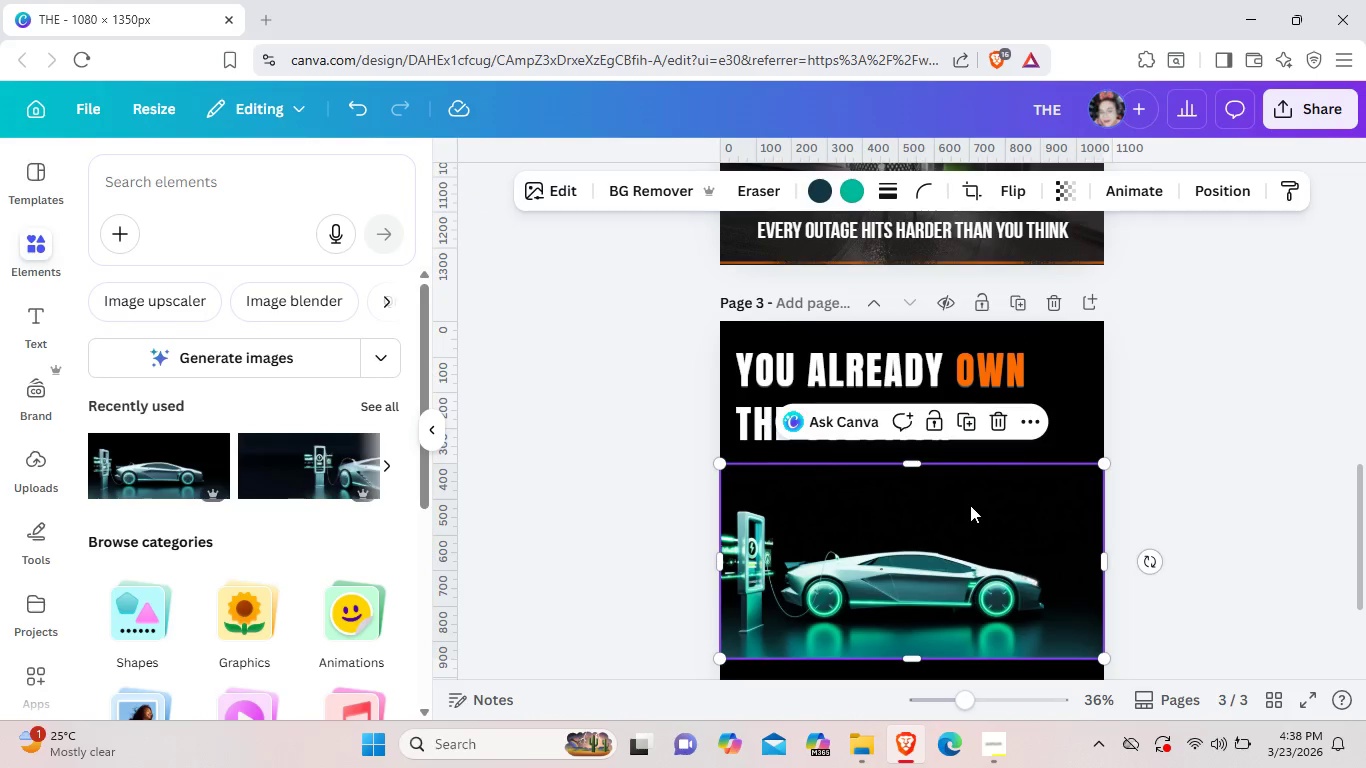 
left_click([970, 505])
 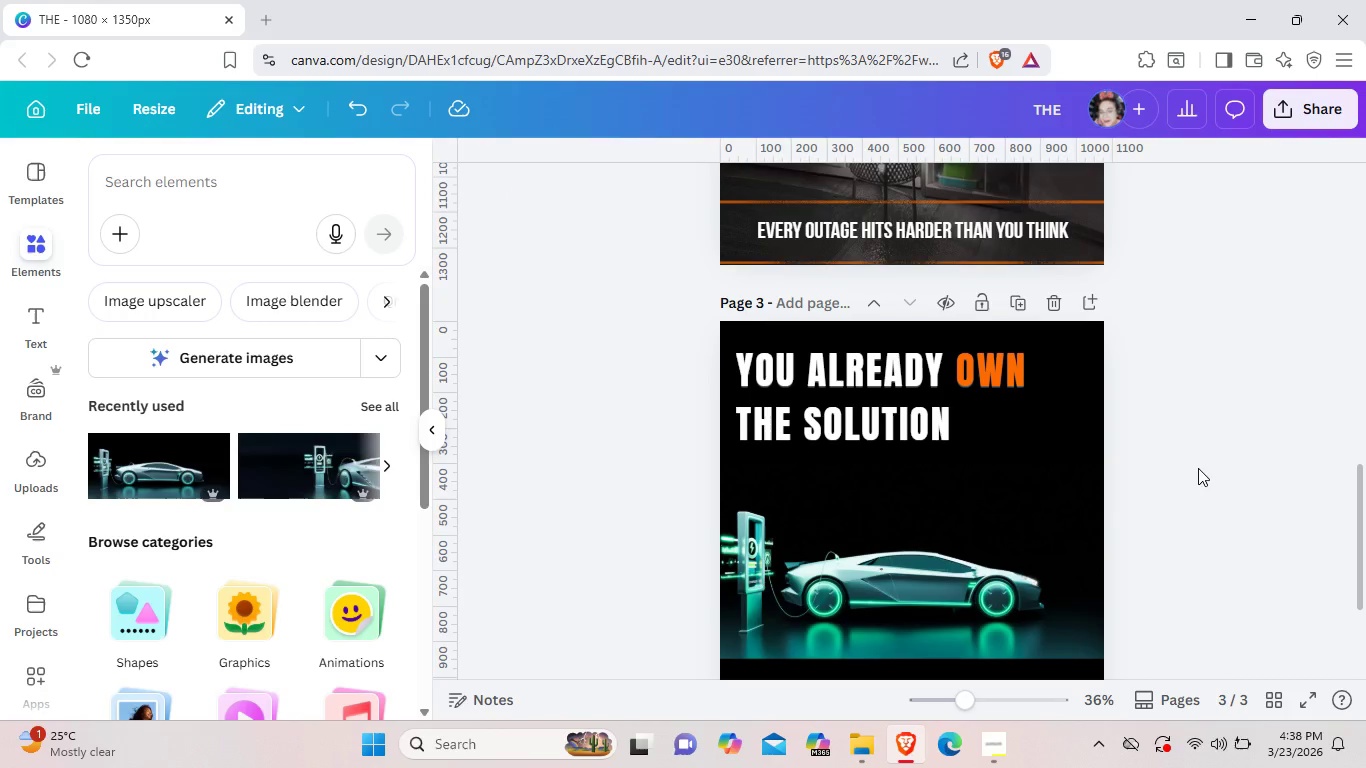 
left_click([1217, 467])
 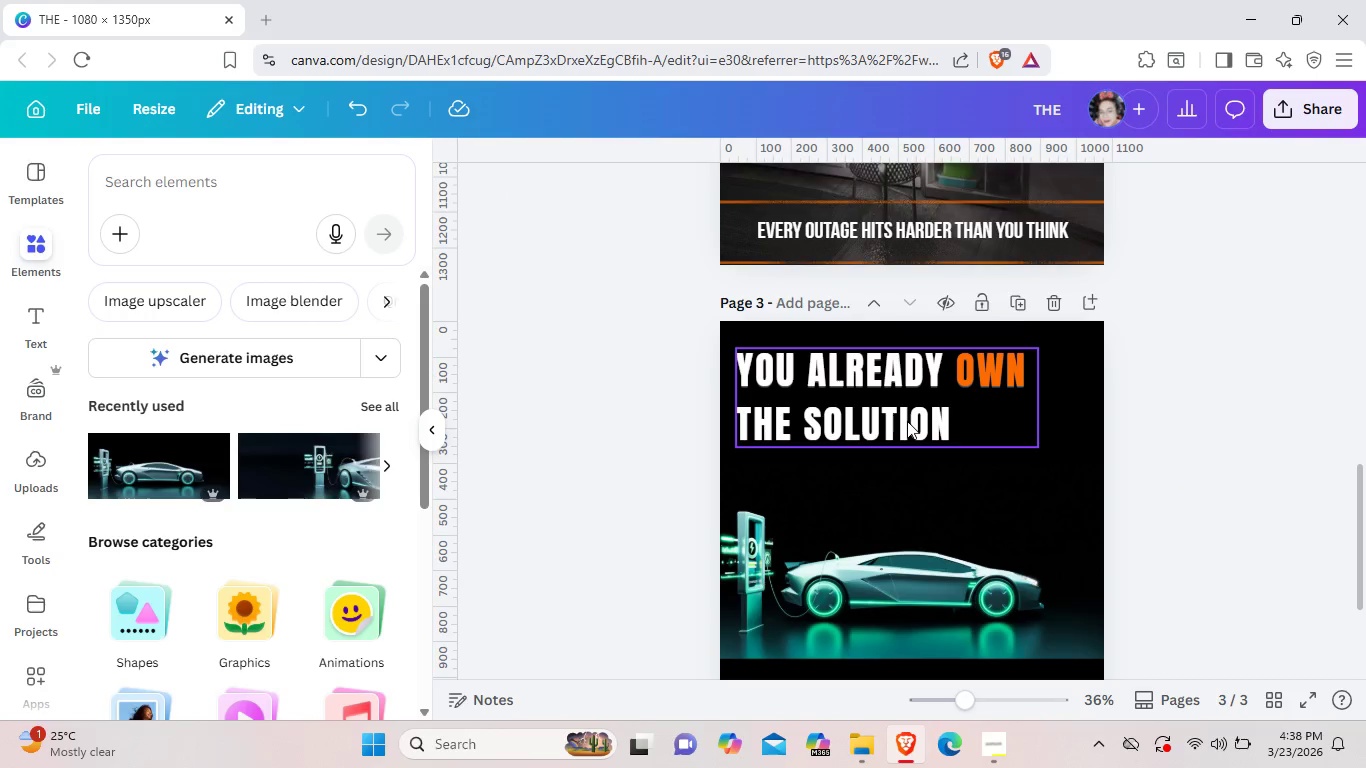 
double_click([907, 421])
 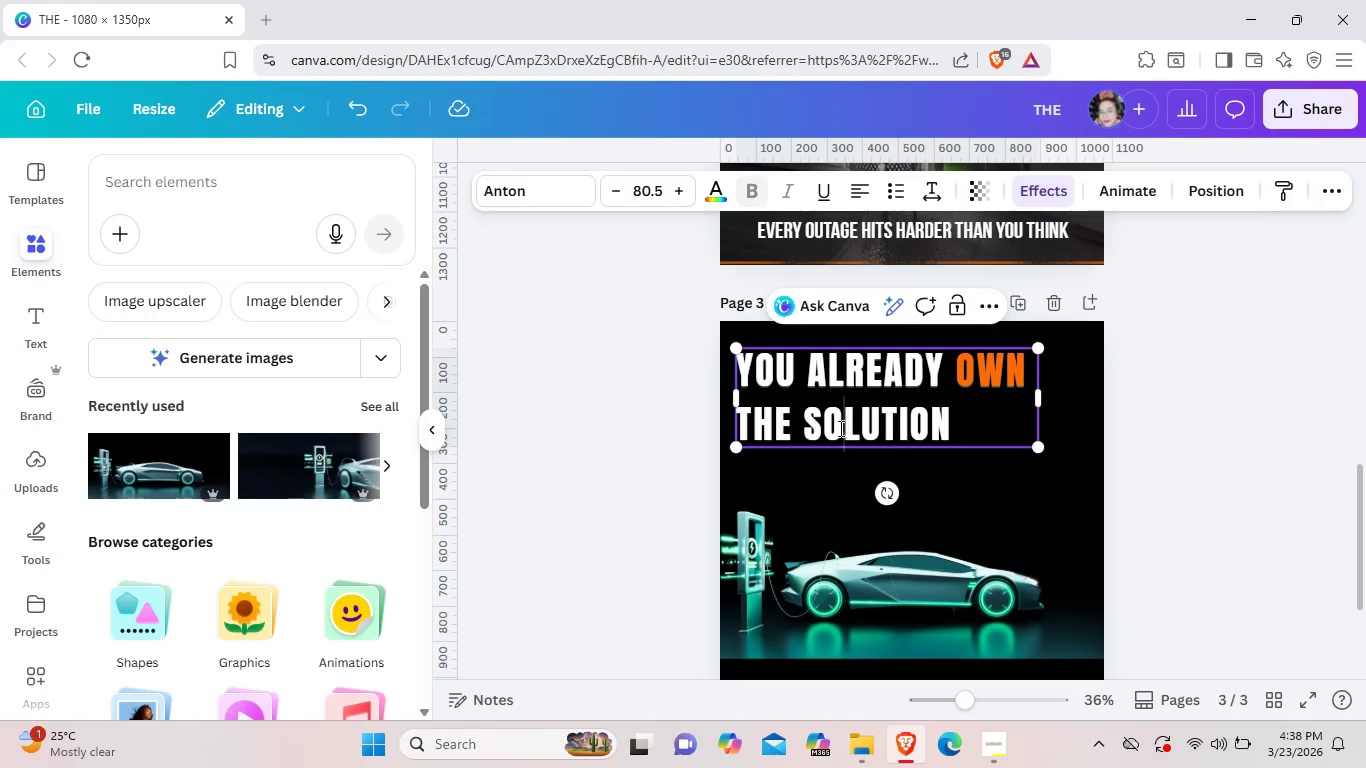 
left_click([841, 428])
 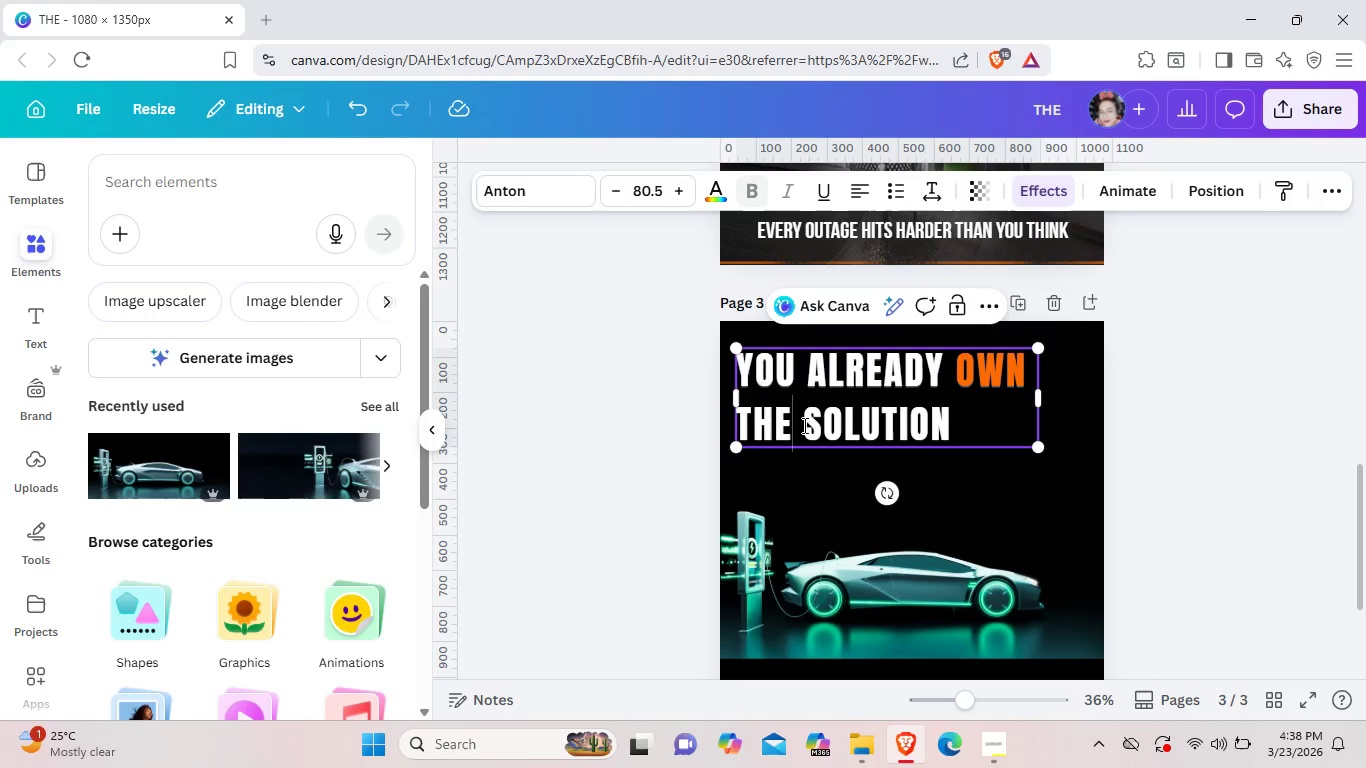 
left_click([797, 428])
 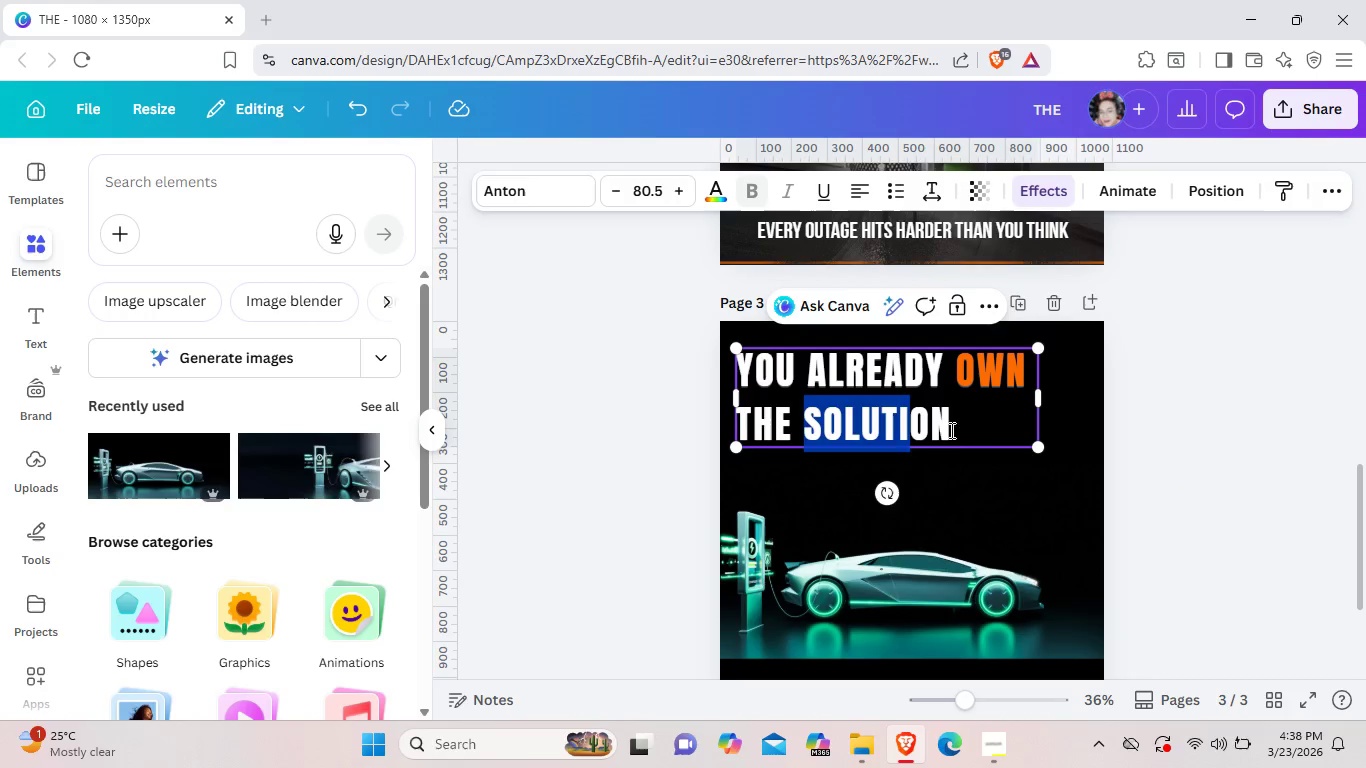 
left_click_drag(start_coordinate=[803, 425], to_coordinate=[988, 430])
 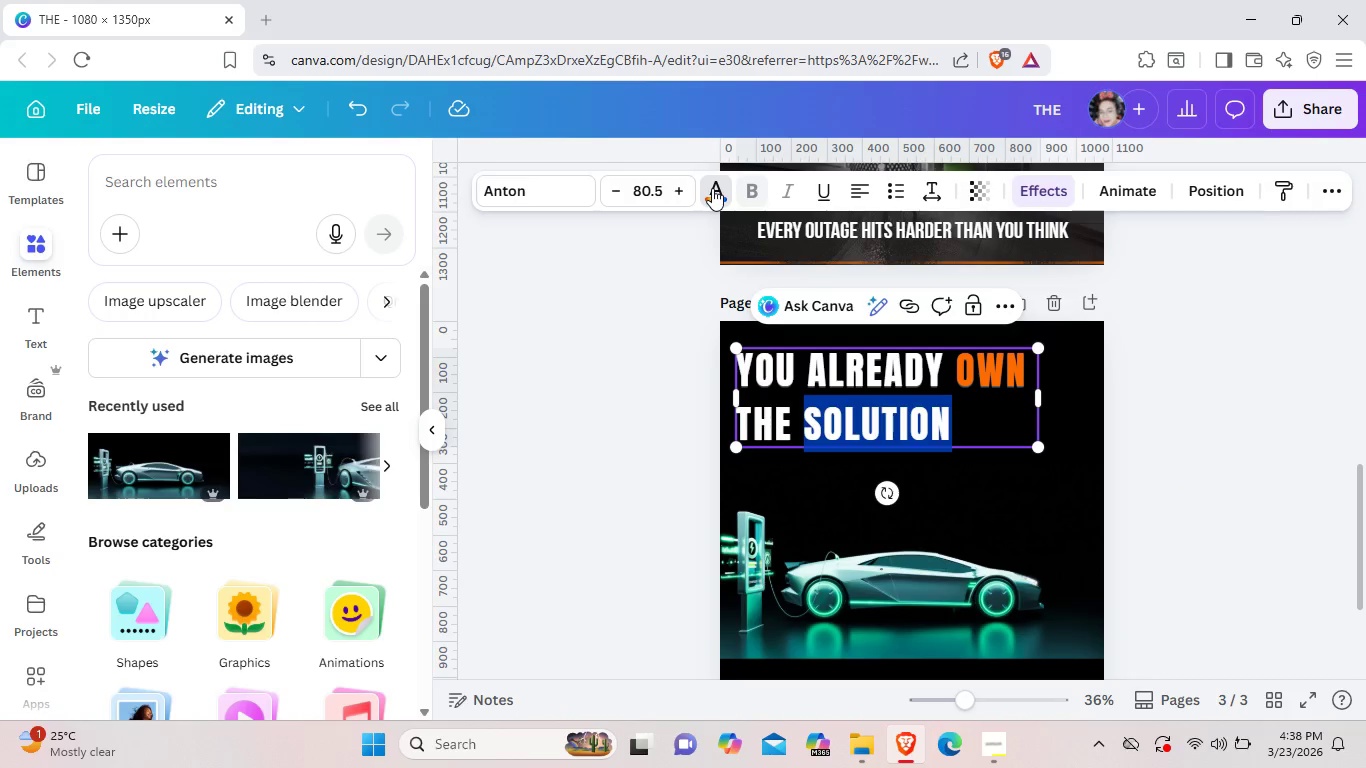 
left_click([712, 188])
 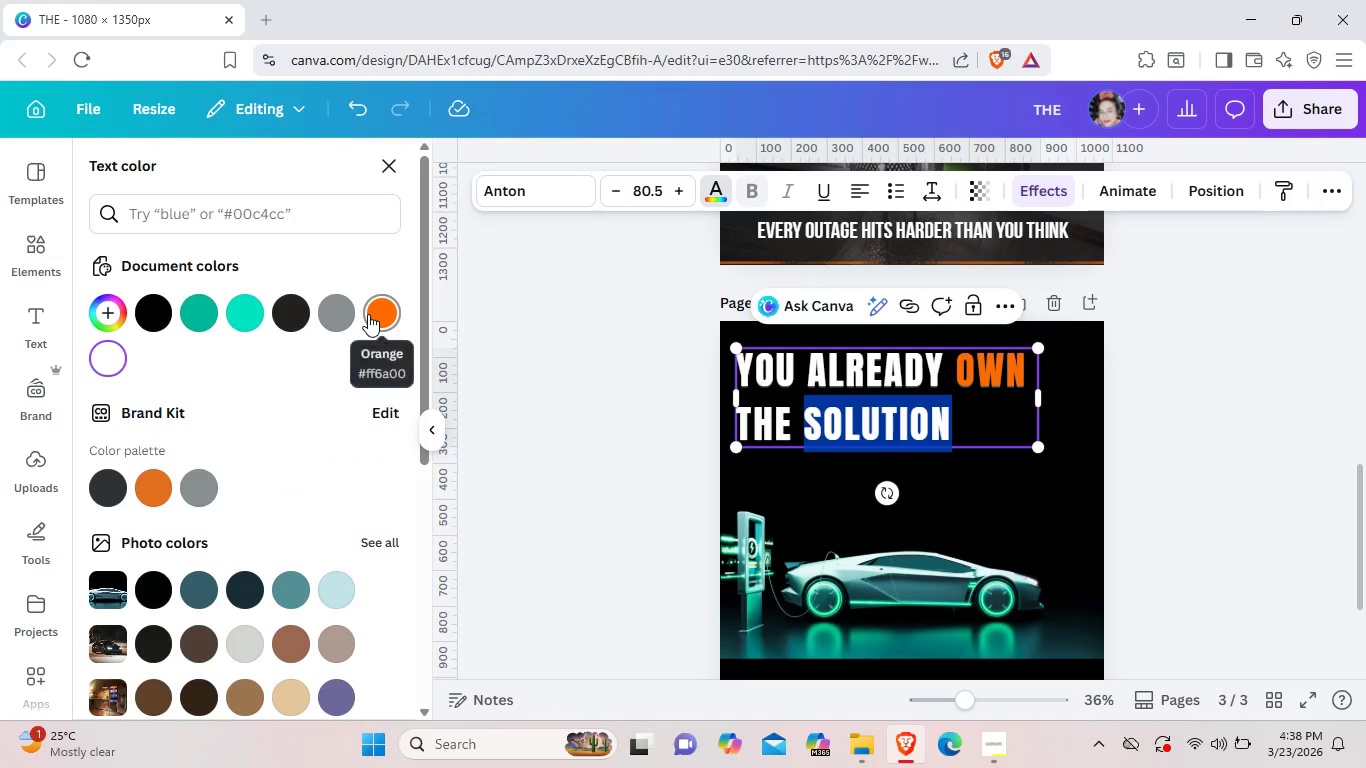 
left_click([368, 314])
 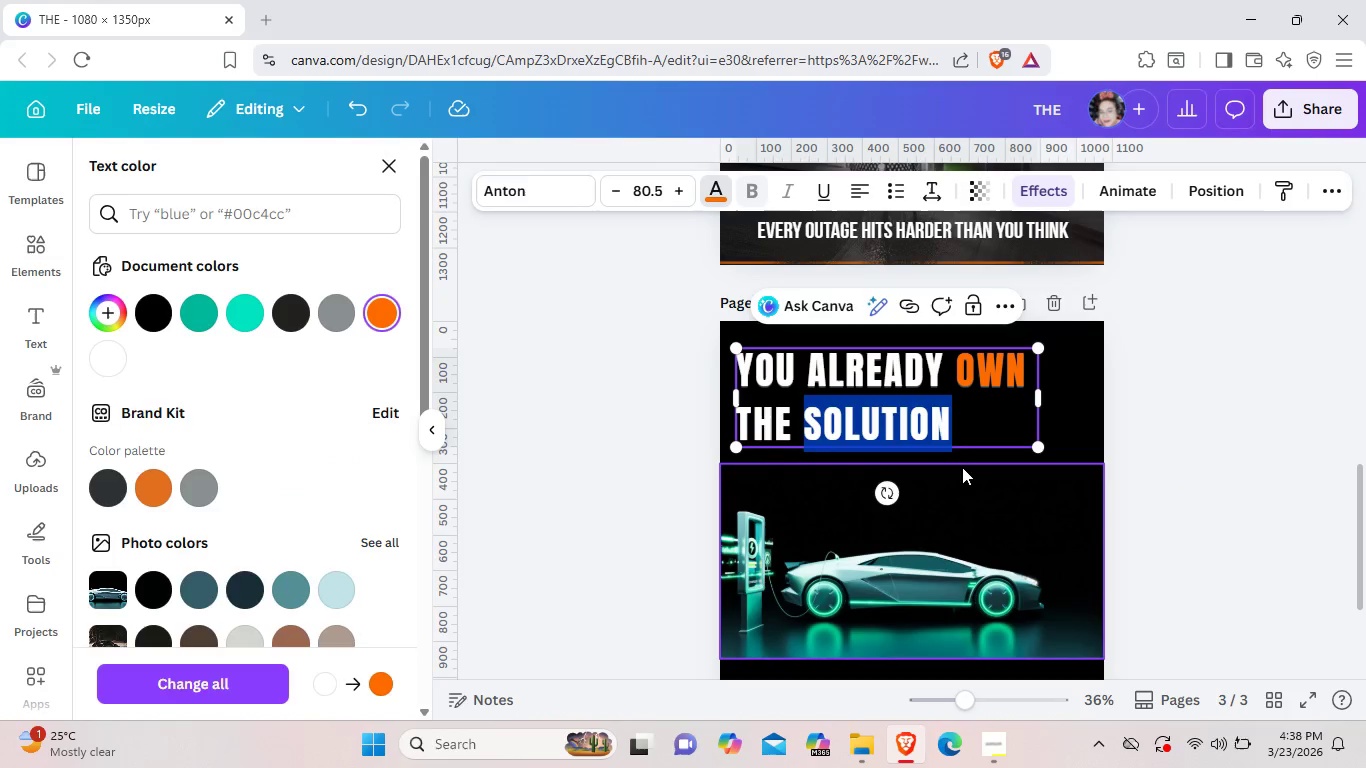 
left_click([962, 467])
 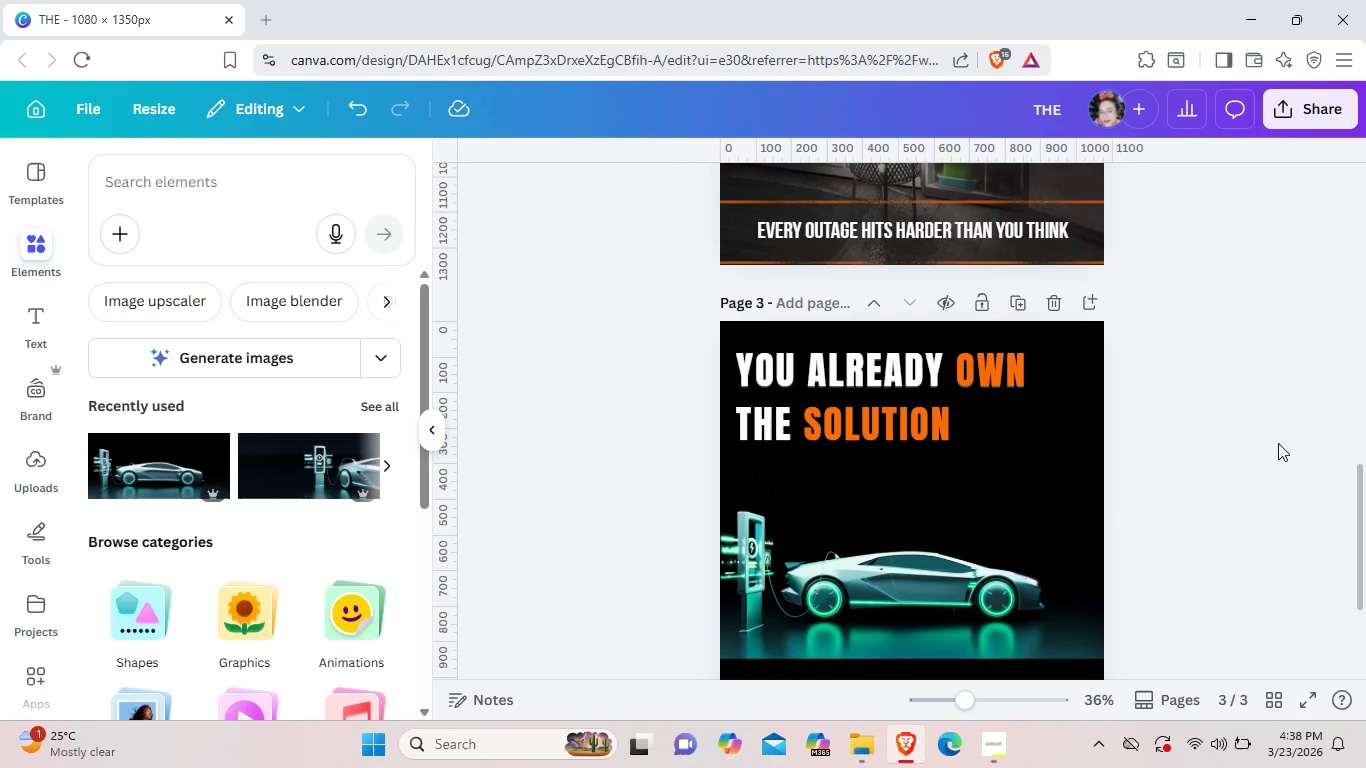 
left_click([1278, 443])
 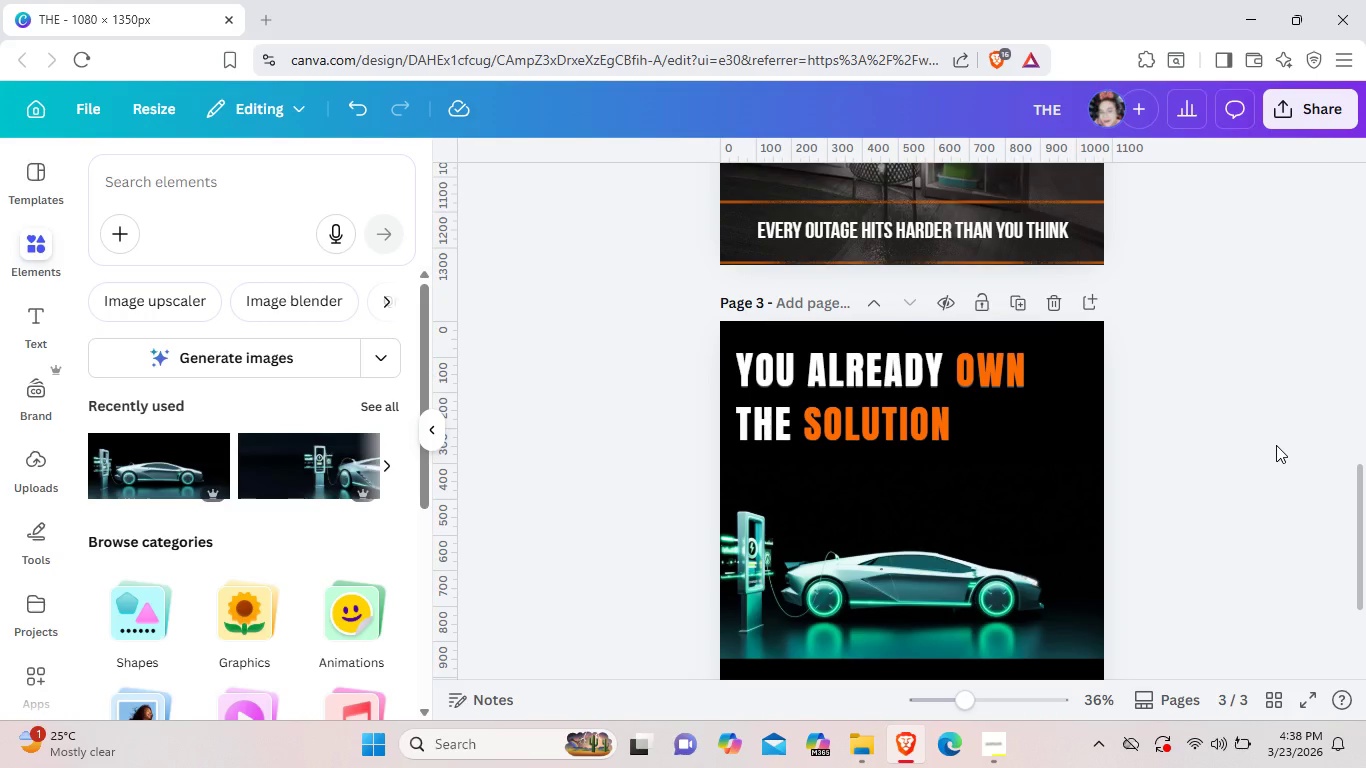 
wait(20.41)
 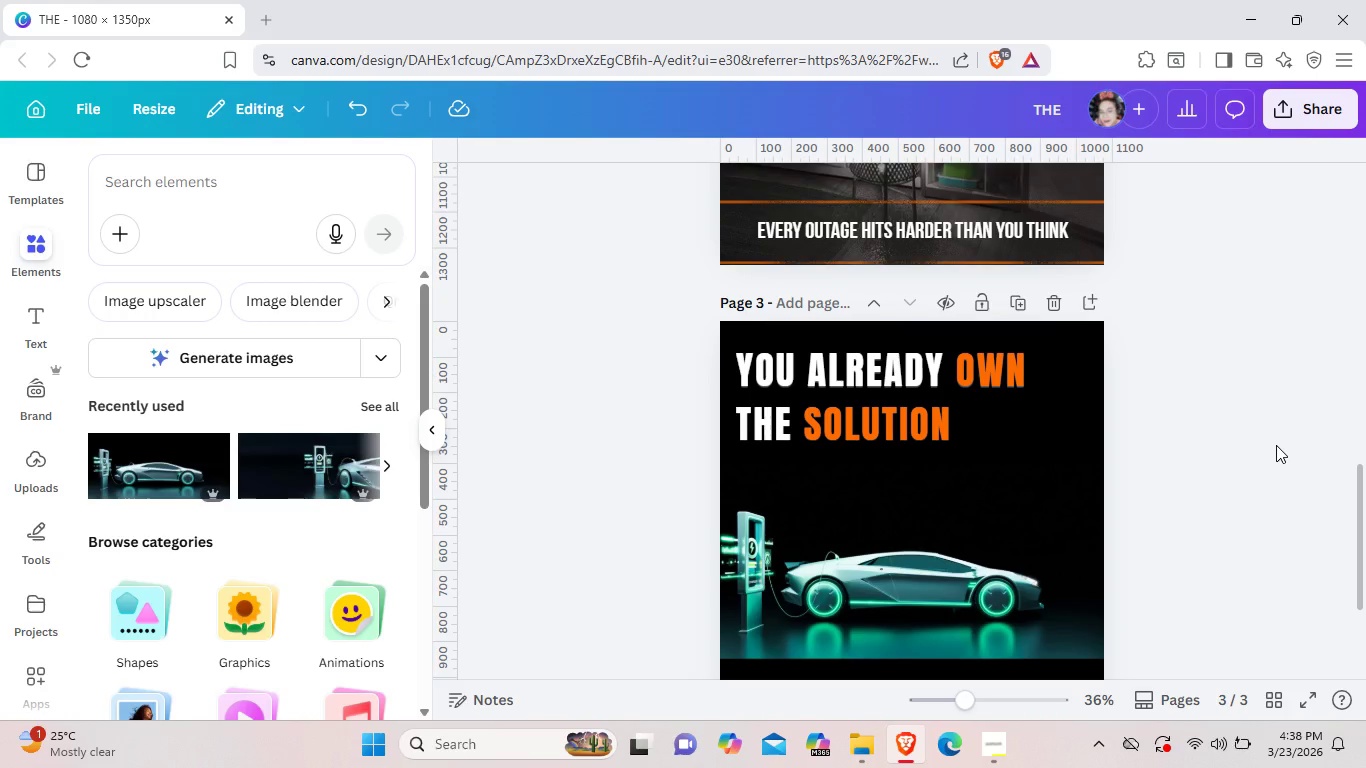 
left_click([925, 596])
 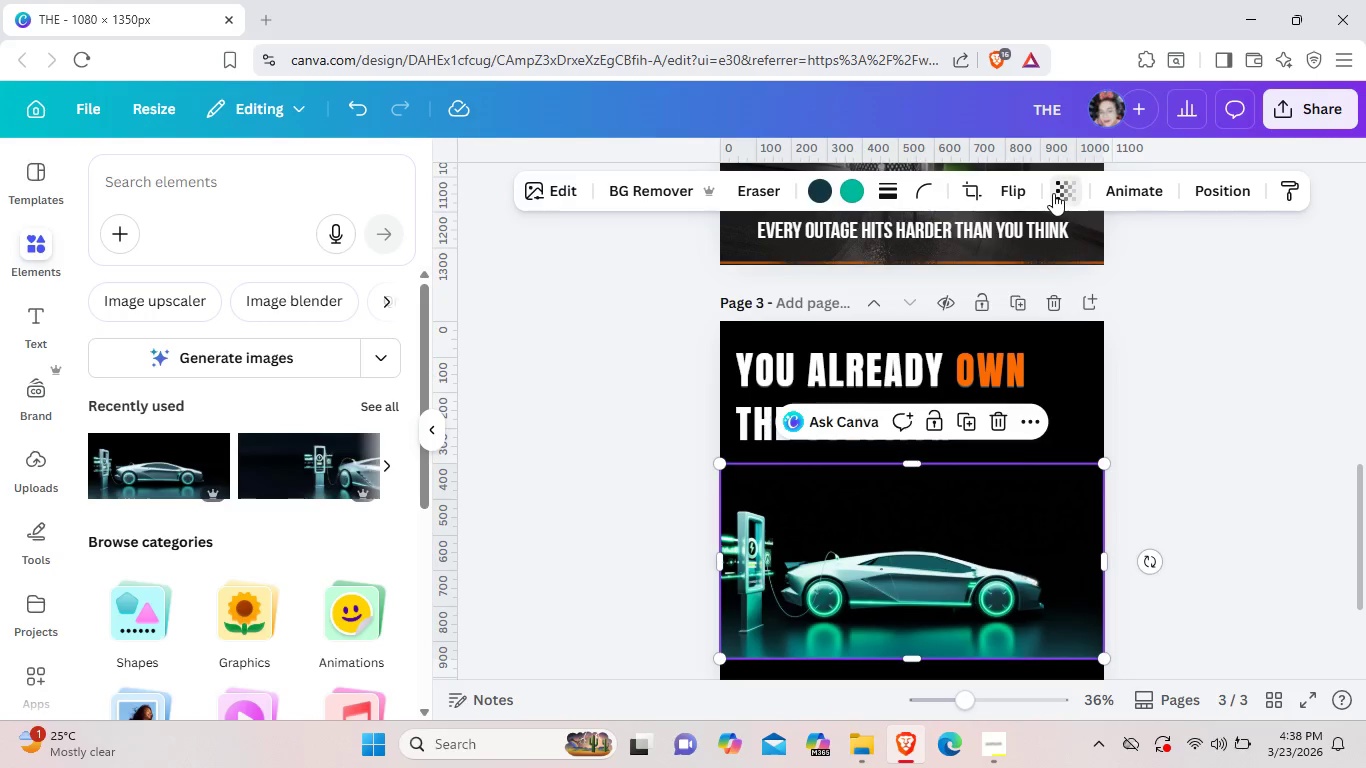 
left_click([1053, 193])
 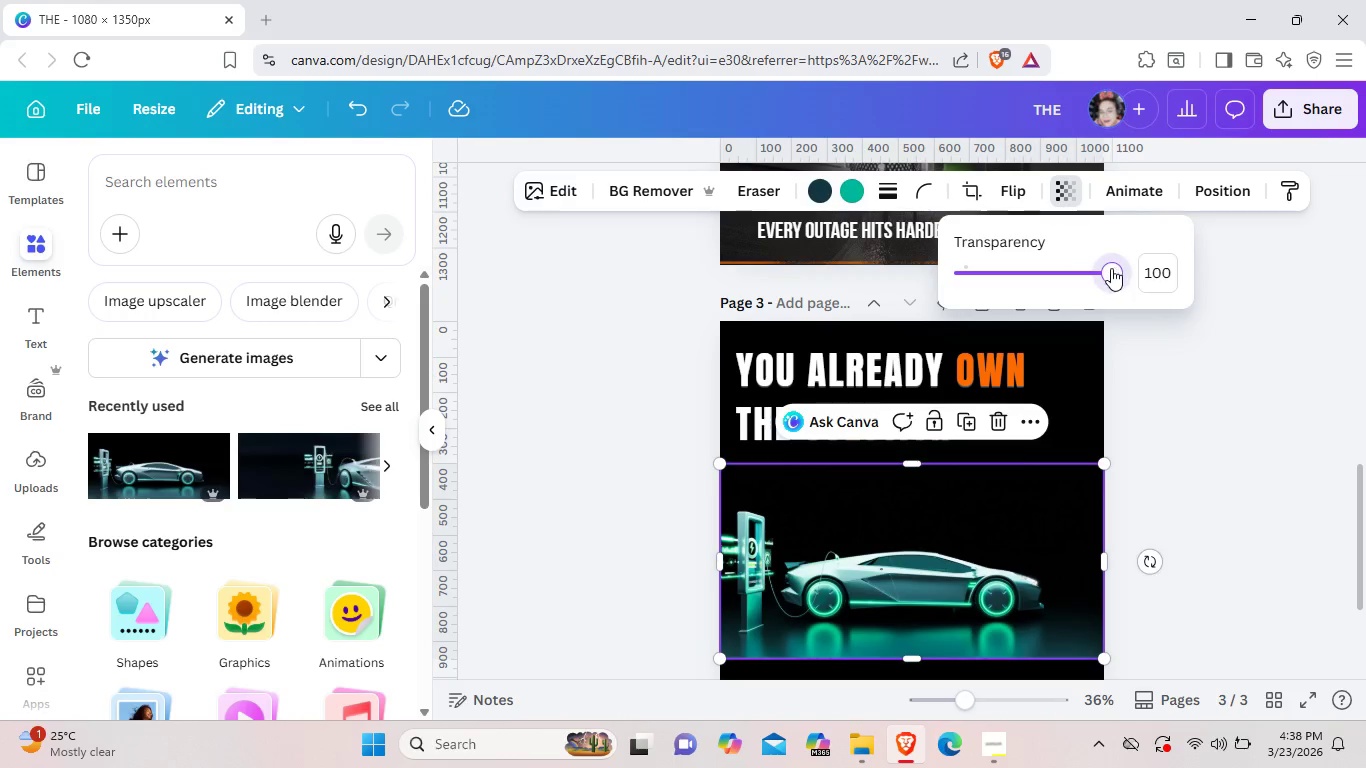 
left_click_drag(start_coordinate=[1115, 267], to_coordinate=[1072, 271])
 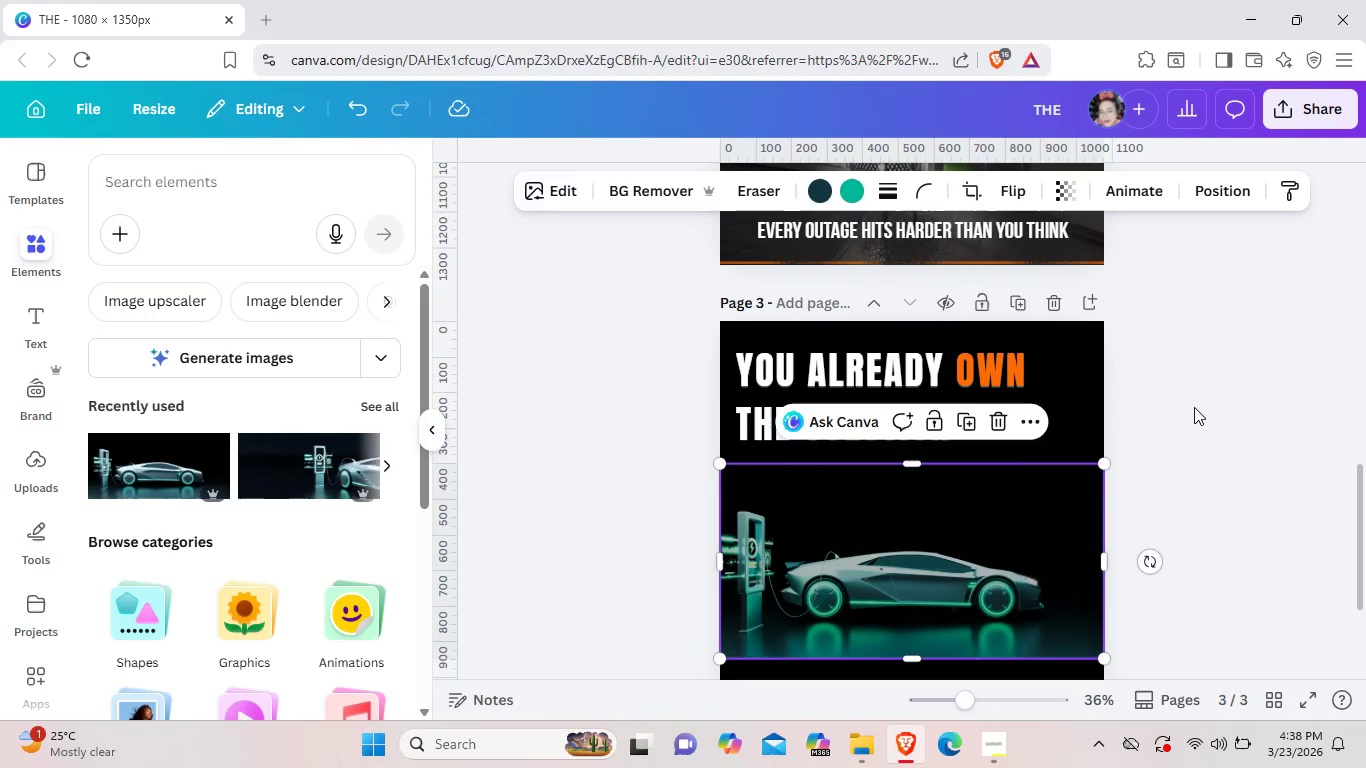 
left_click([1194, 407])
 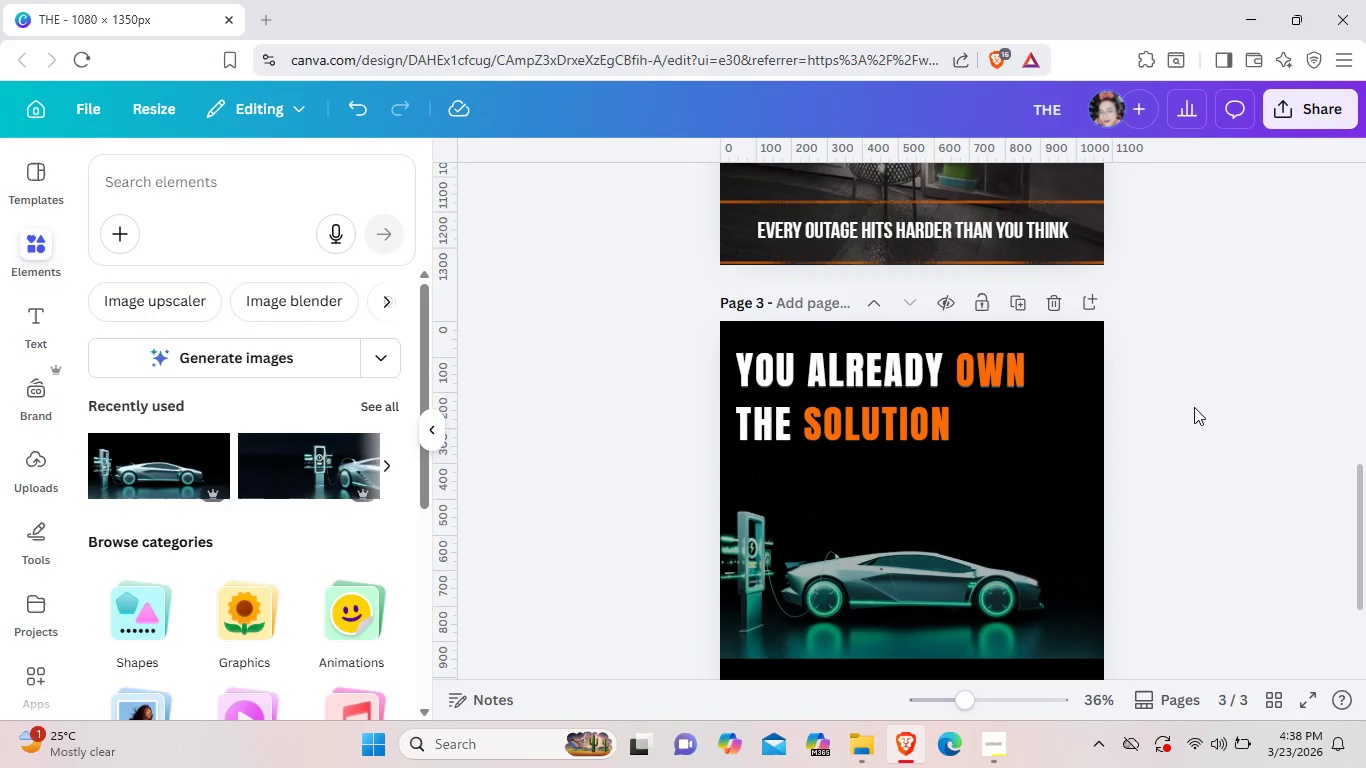 
left_click([1194, 407])
 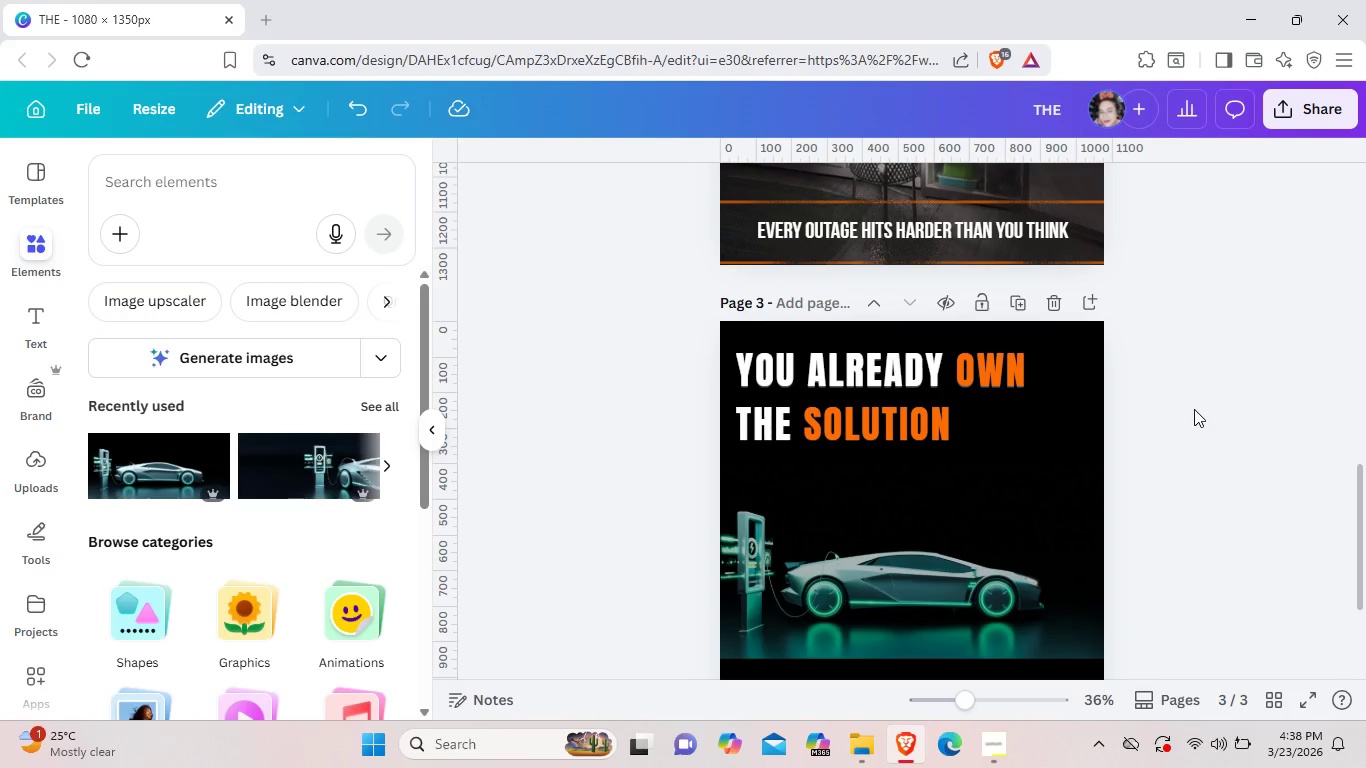 
wait(5.8)
 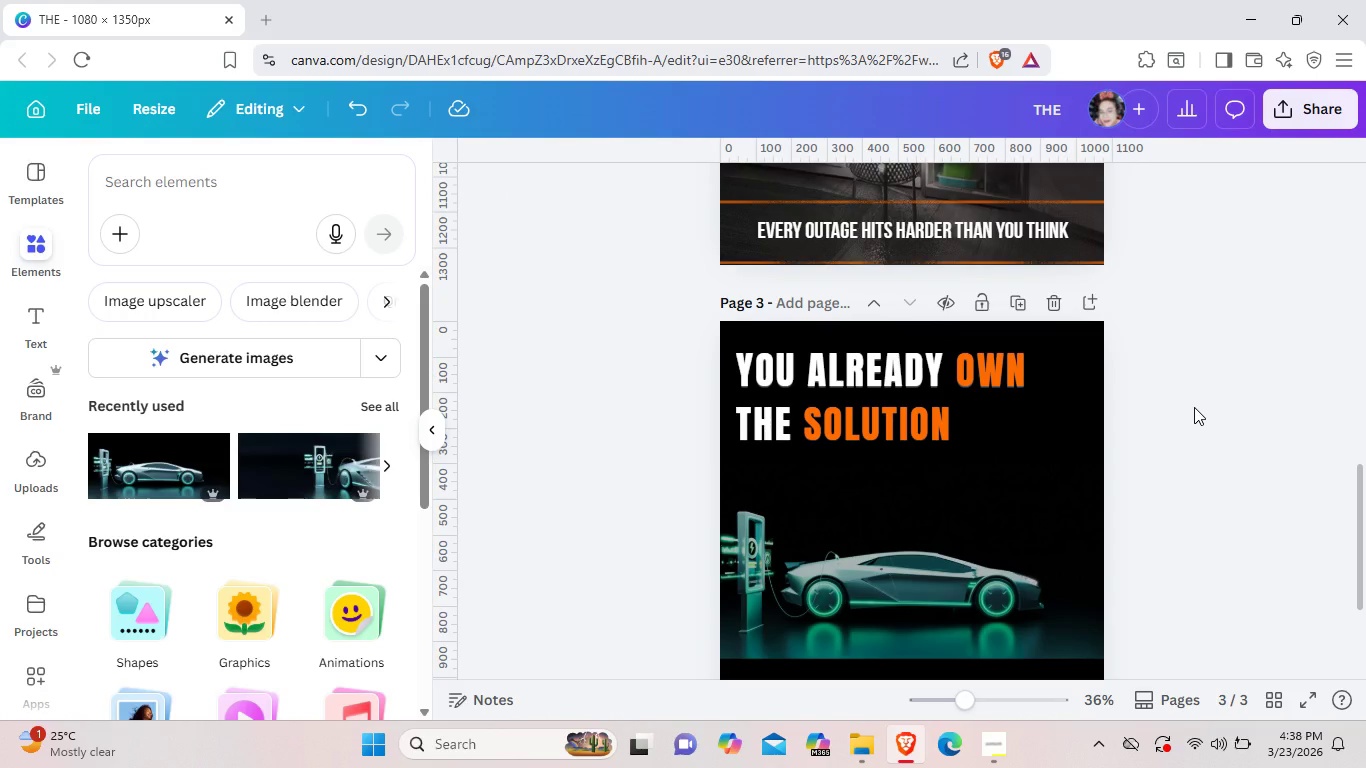 
left_click([1072, 543])
 